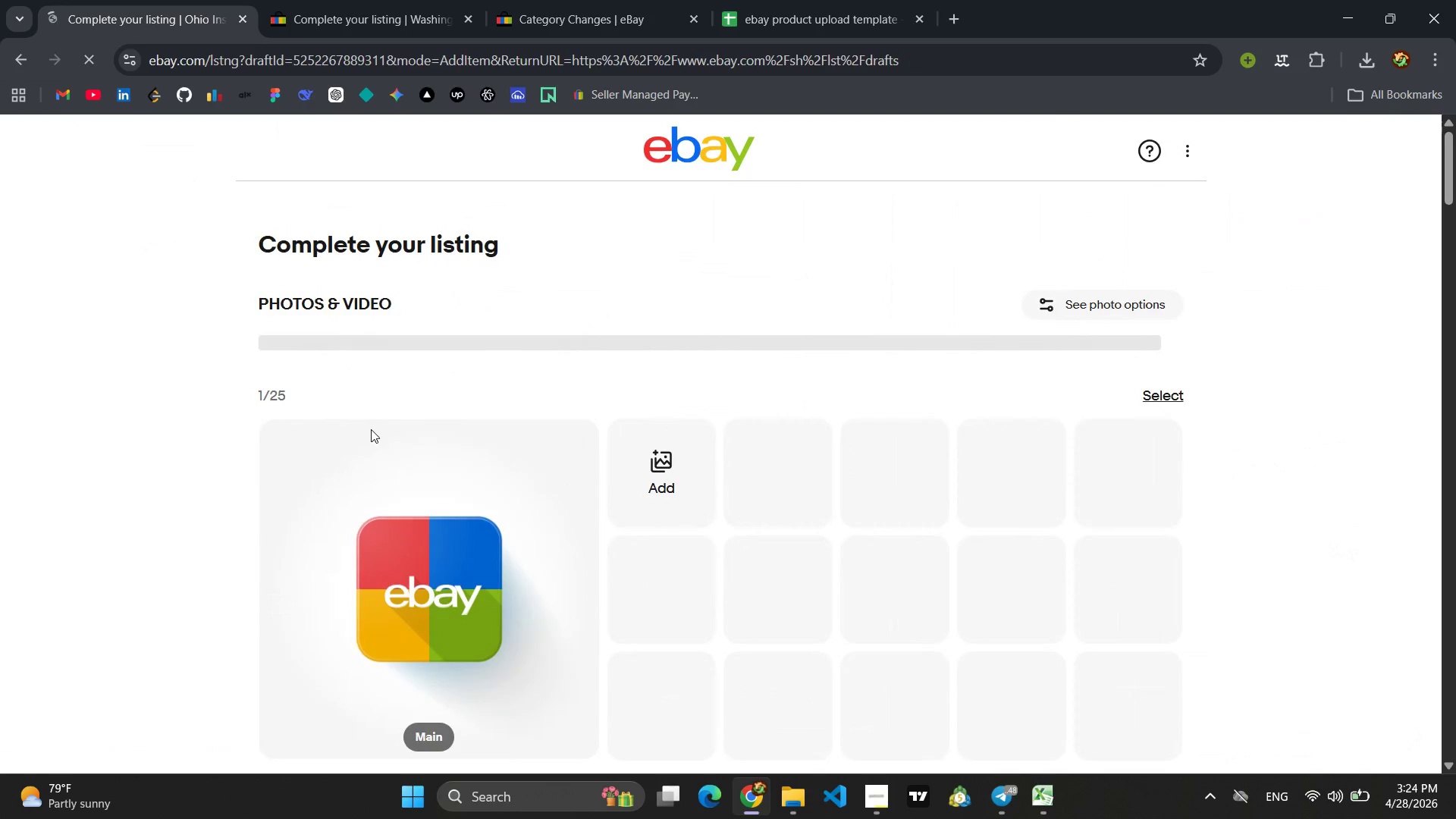 
wait(5.62)
 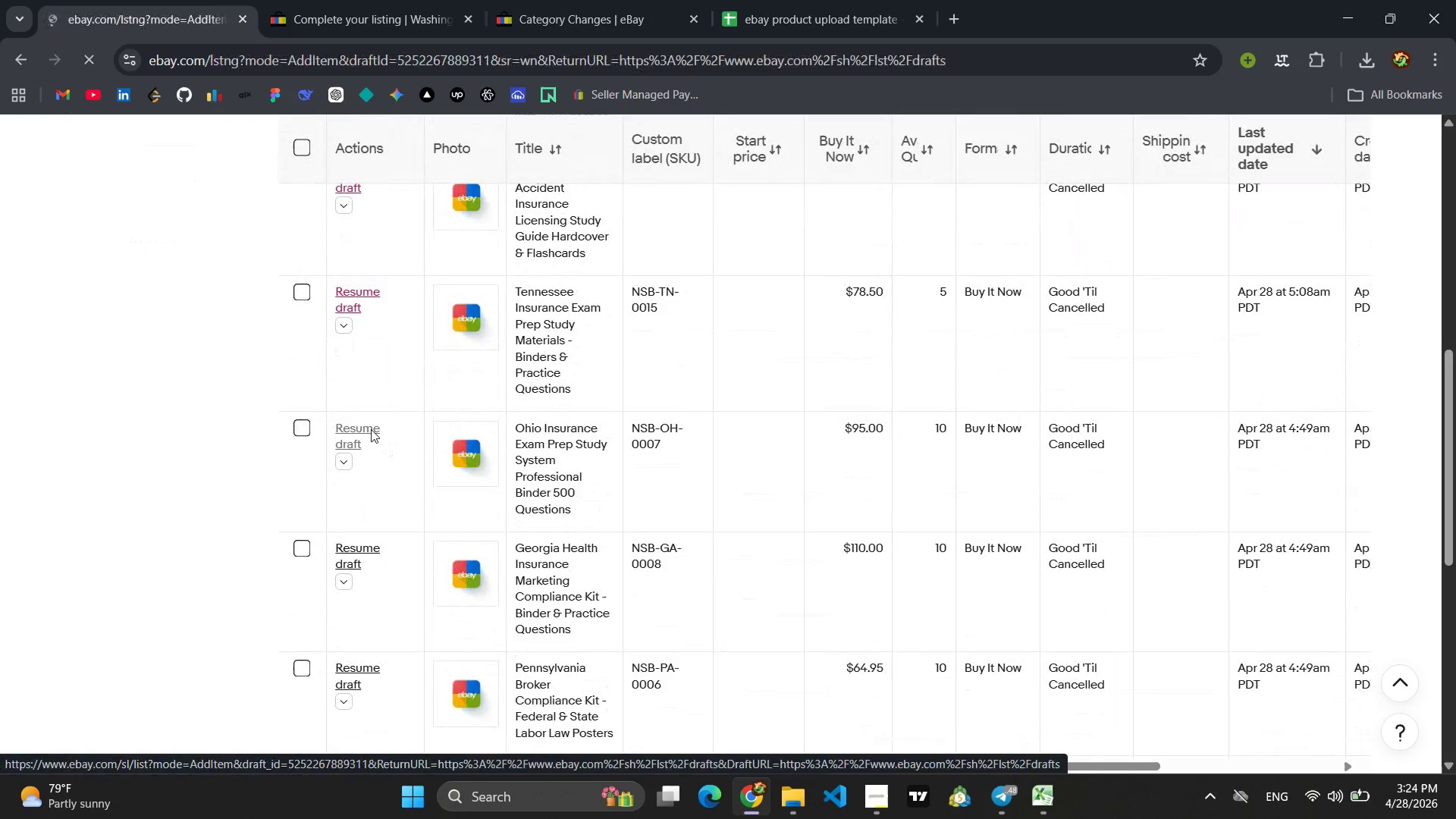 
scroll: coordinate [380, 439], scroll_direction: down, amount: 13.0
 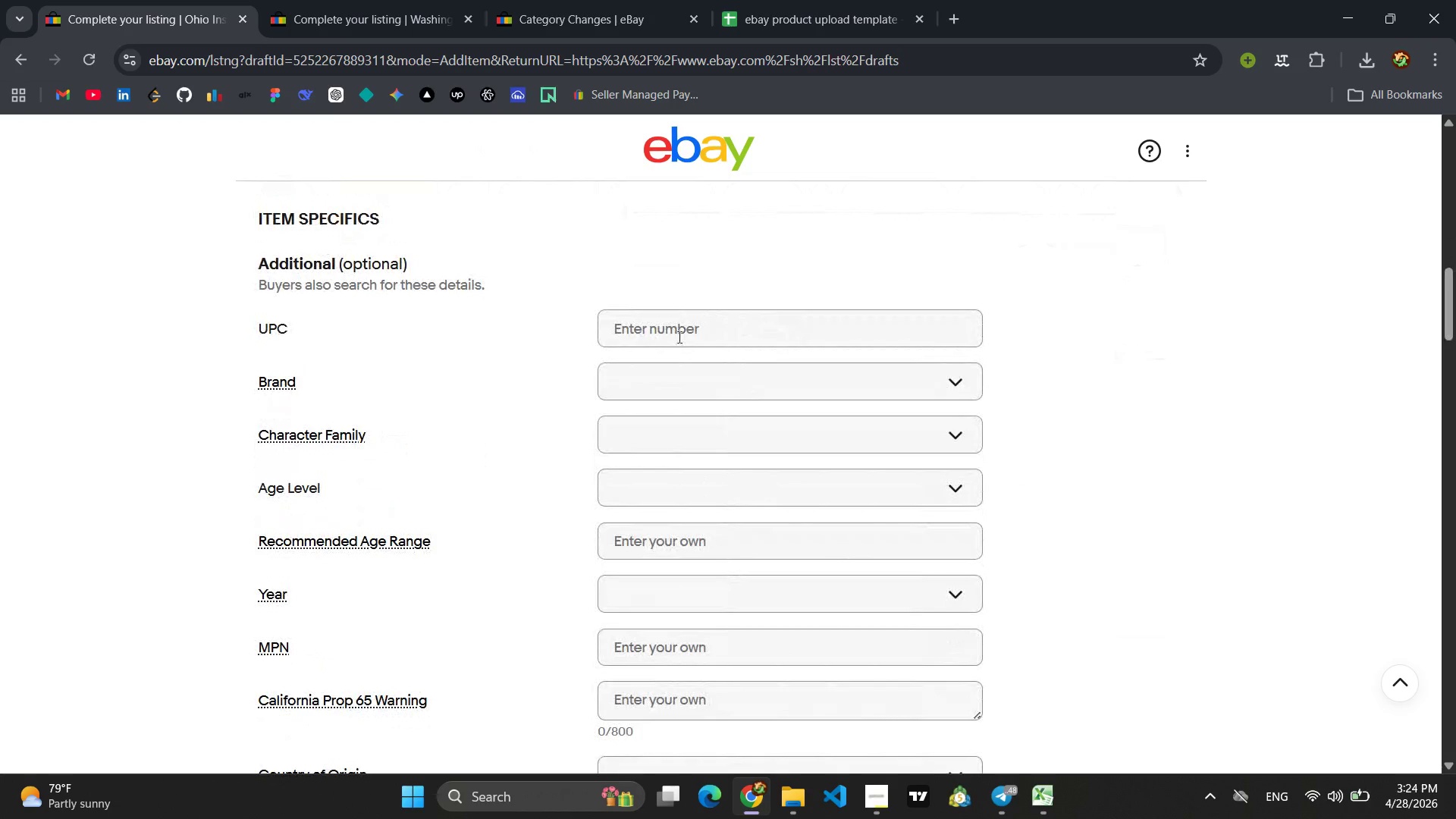 
left_click([681, 323])
 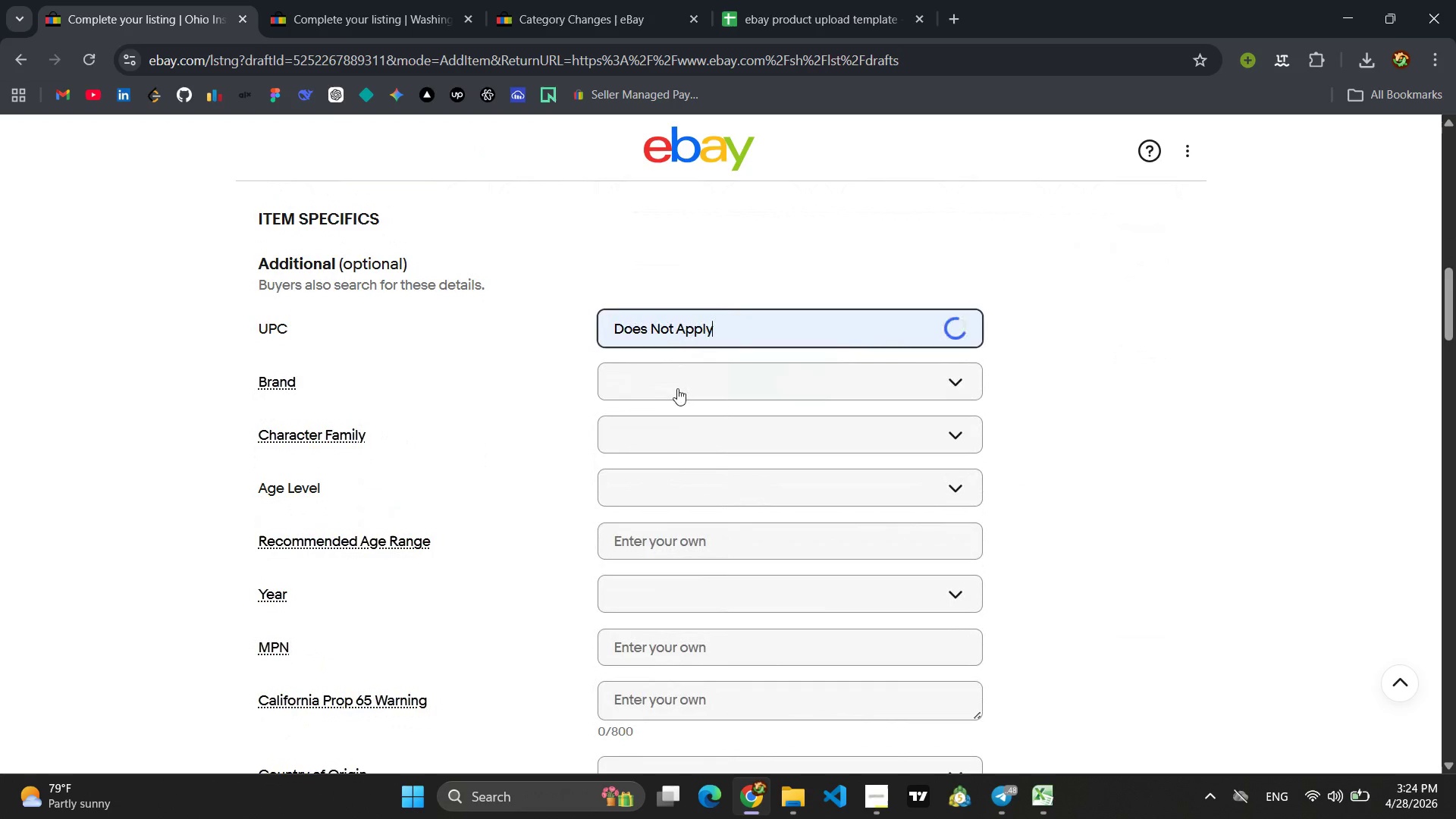 
double_click([650, 394])
 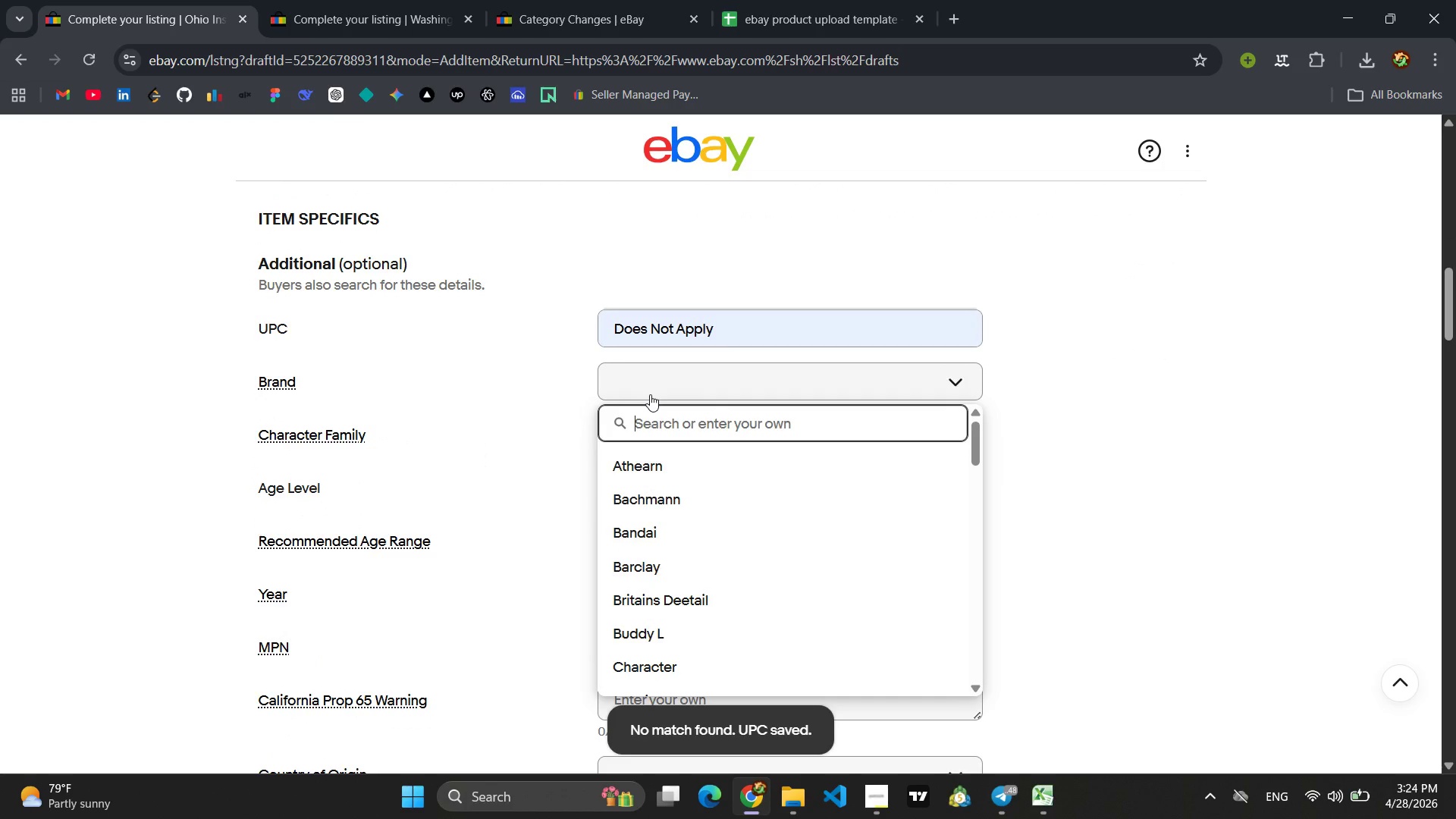 
wait(6.05)
 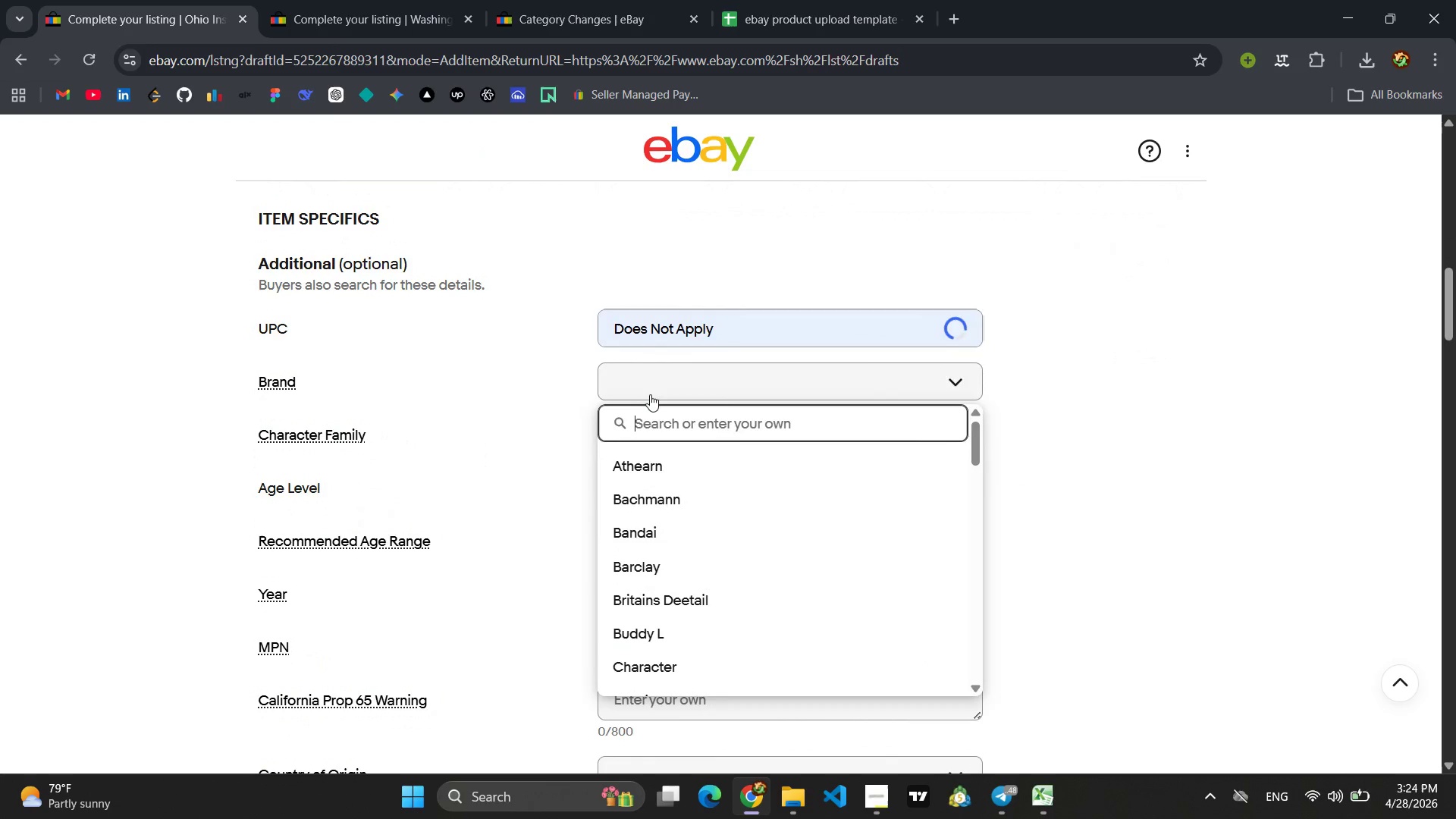 
type(NorthStar Compliance)
 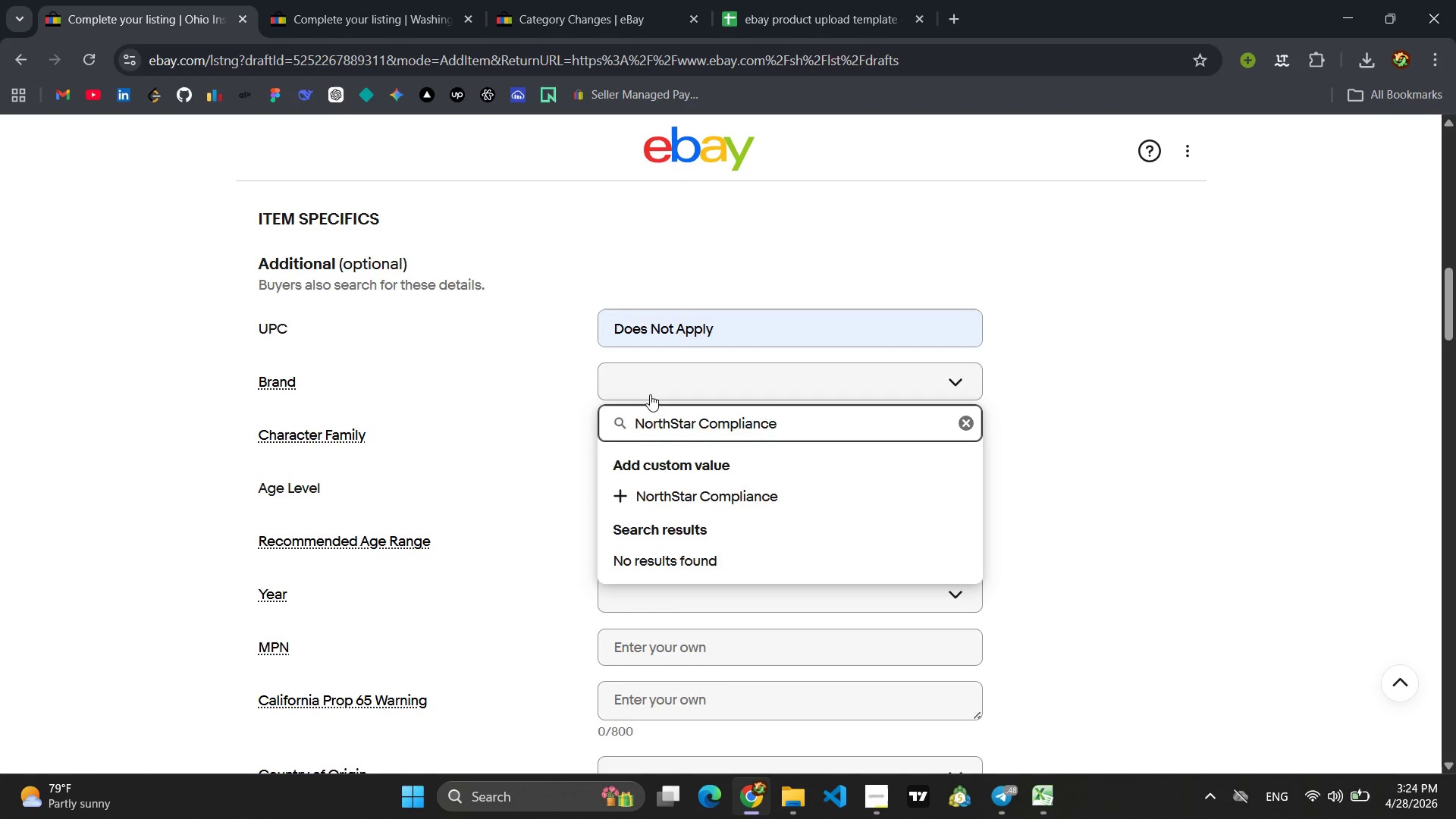 
key(Enter)
 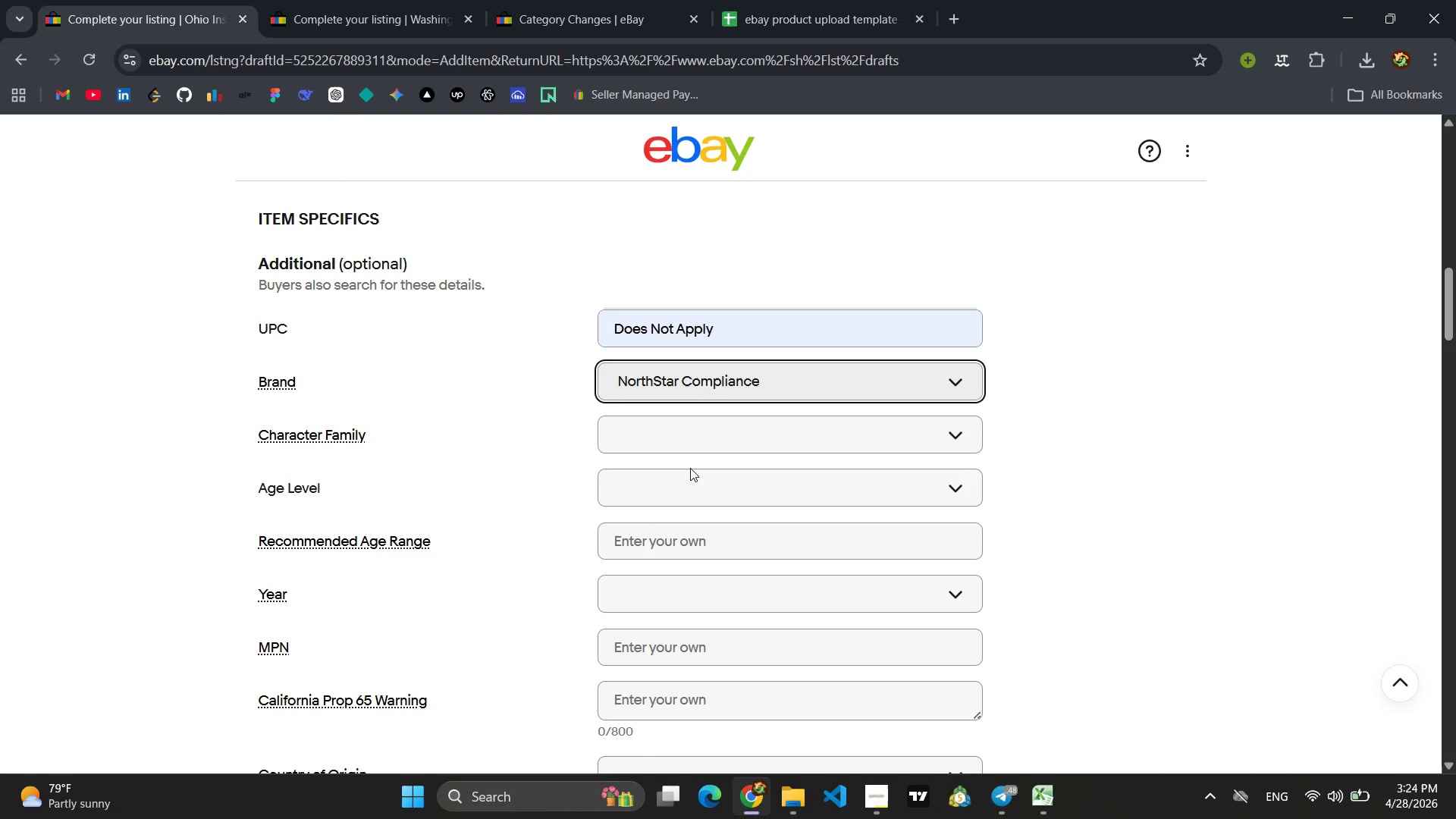 
wait(11.36)
 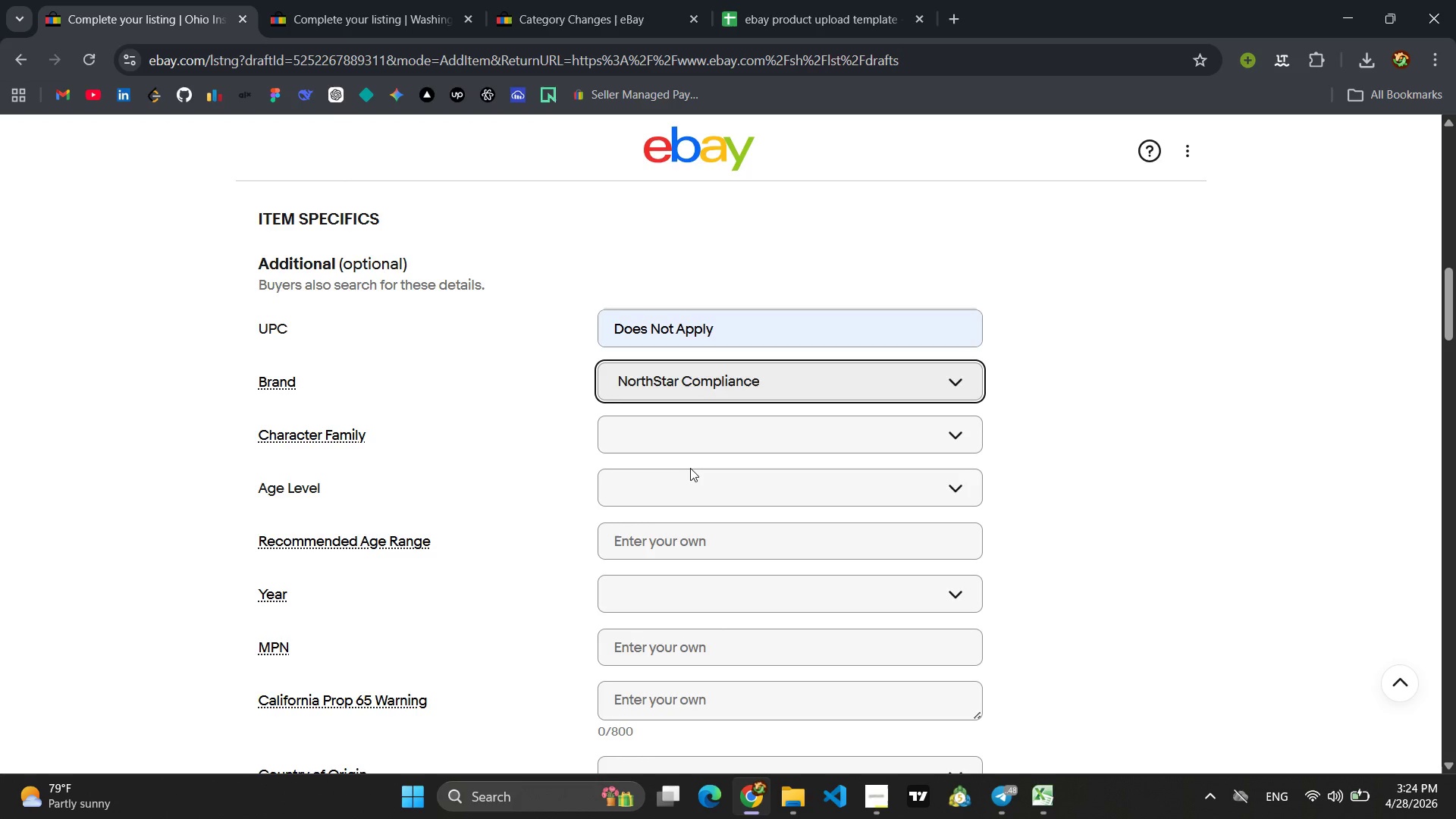 
scroll: coordinate [690, 466], scroll_direction: down, amount: 3.0
 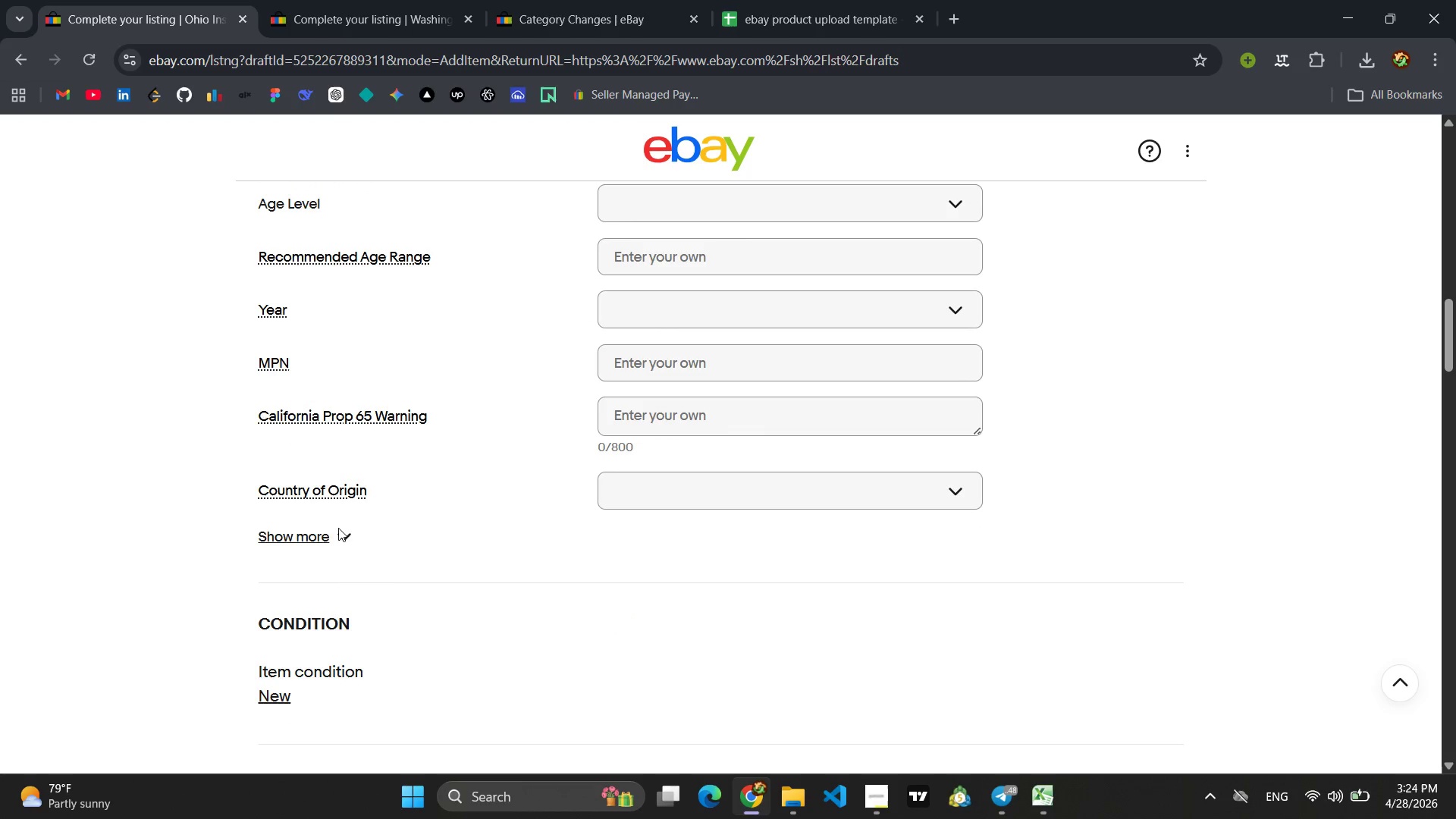 
left_click([316, 540])
 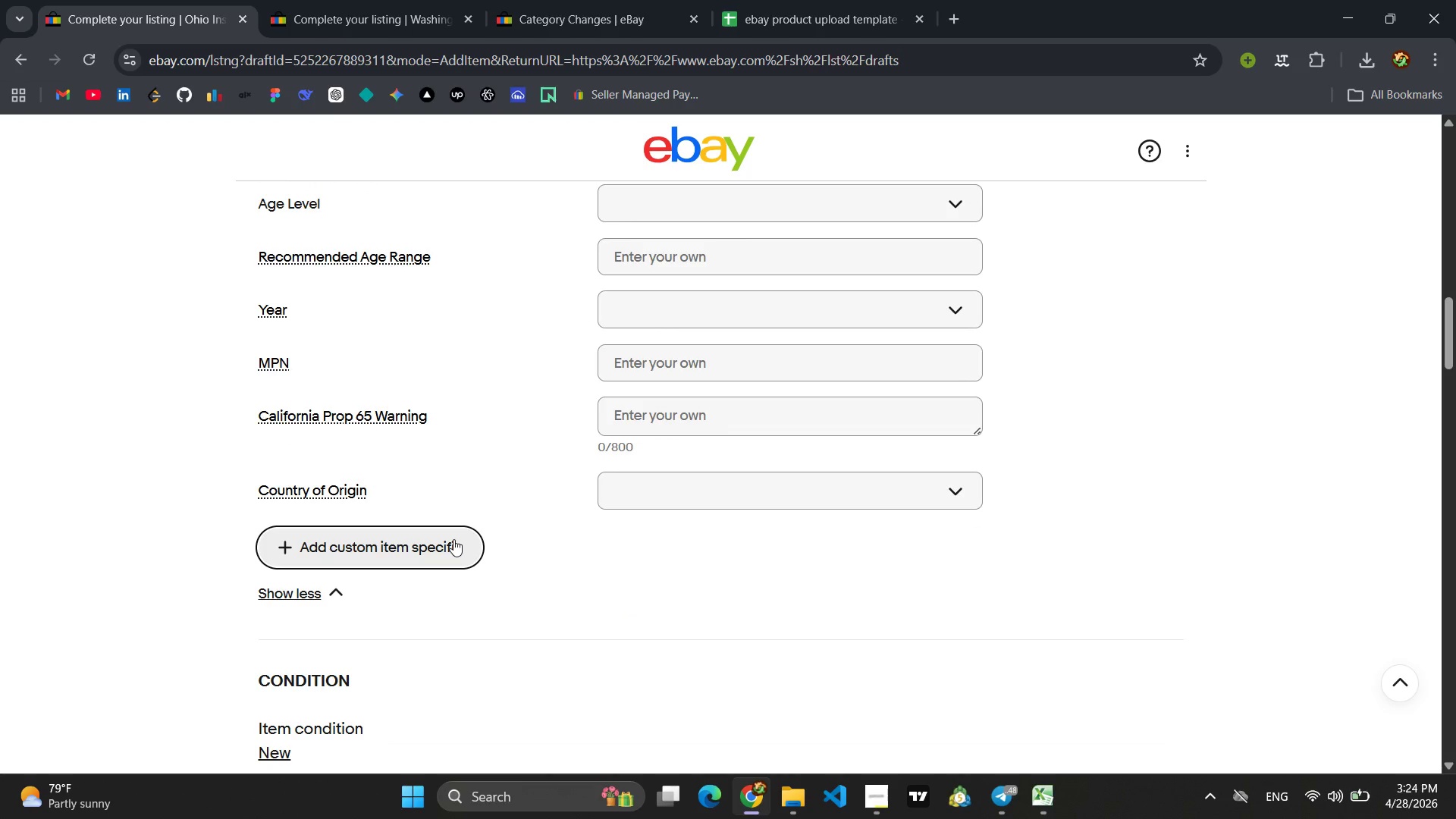 
left_click([453, 539])
 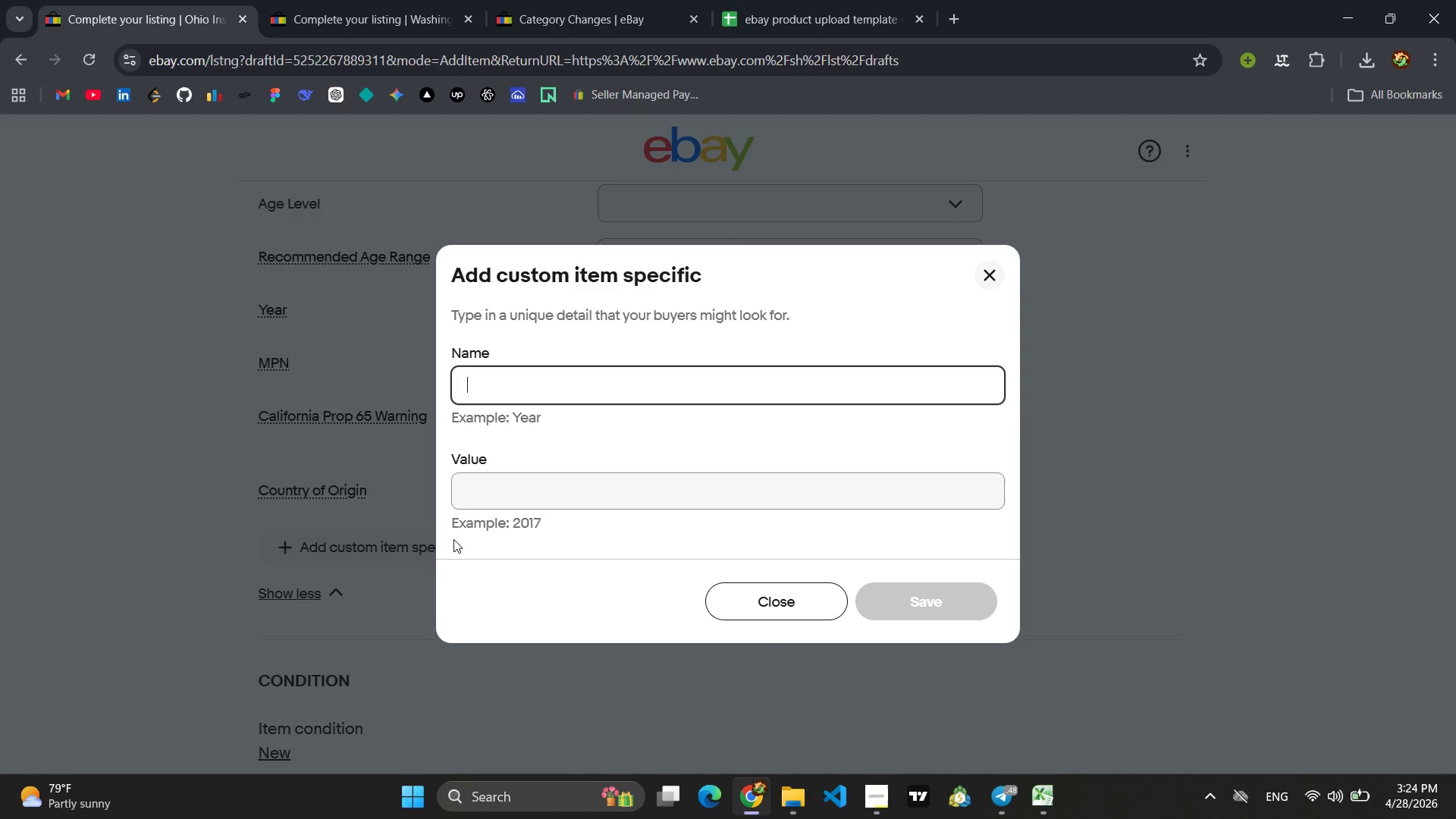 
type(TY)
 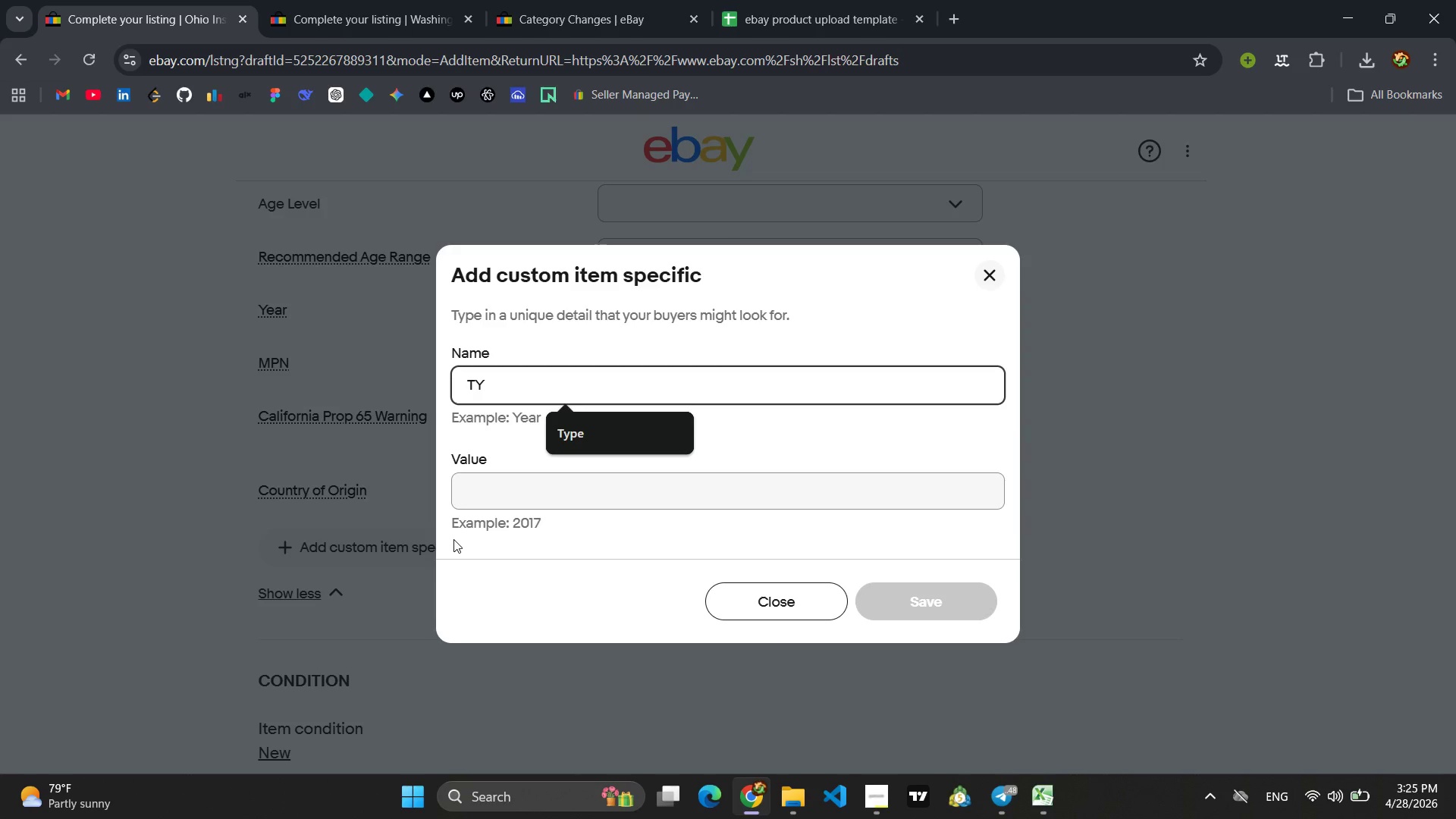 
key(Enter)
 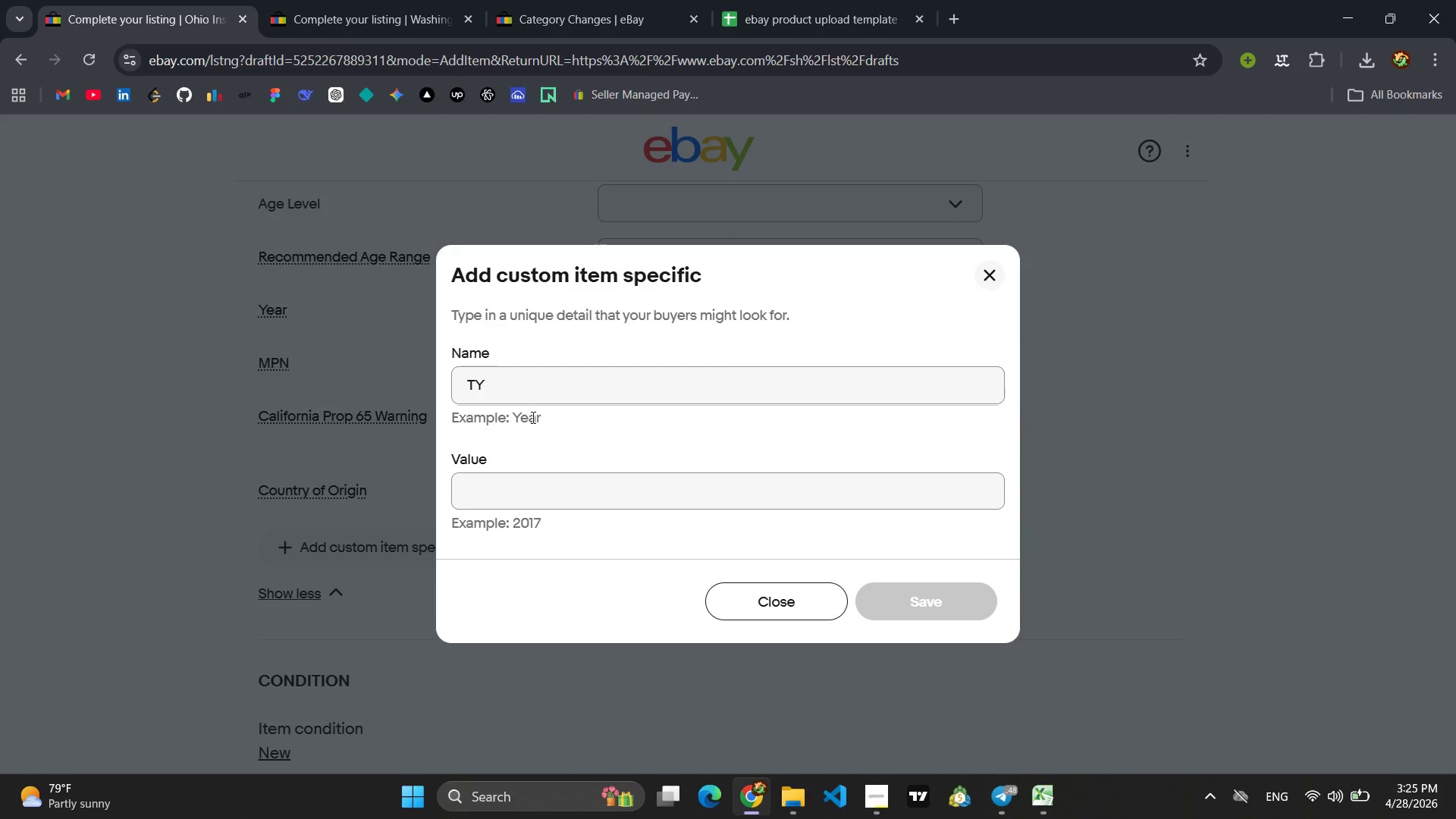 
left_click([519, 399])
 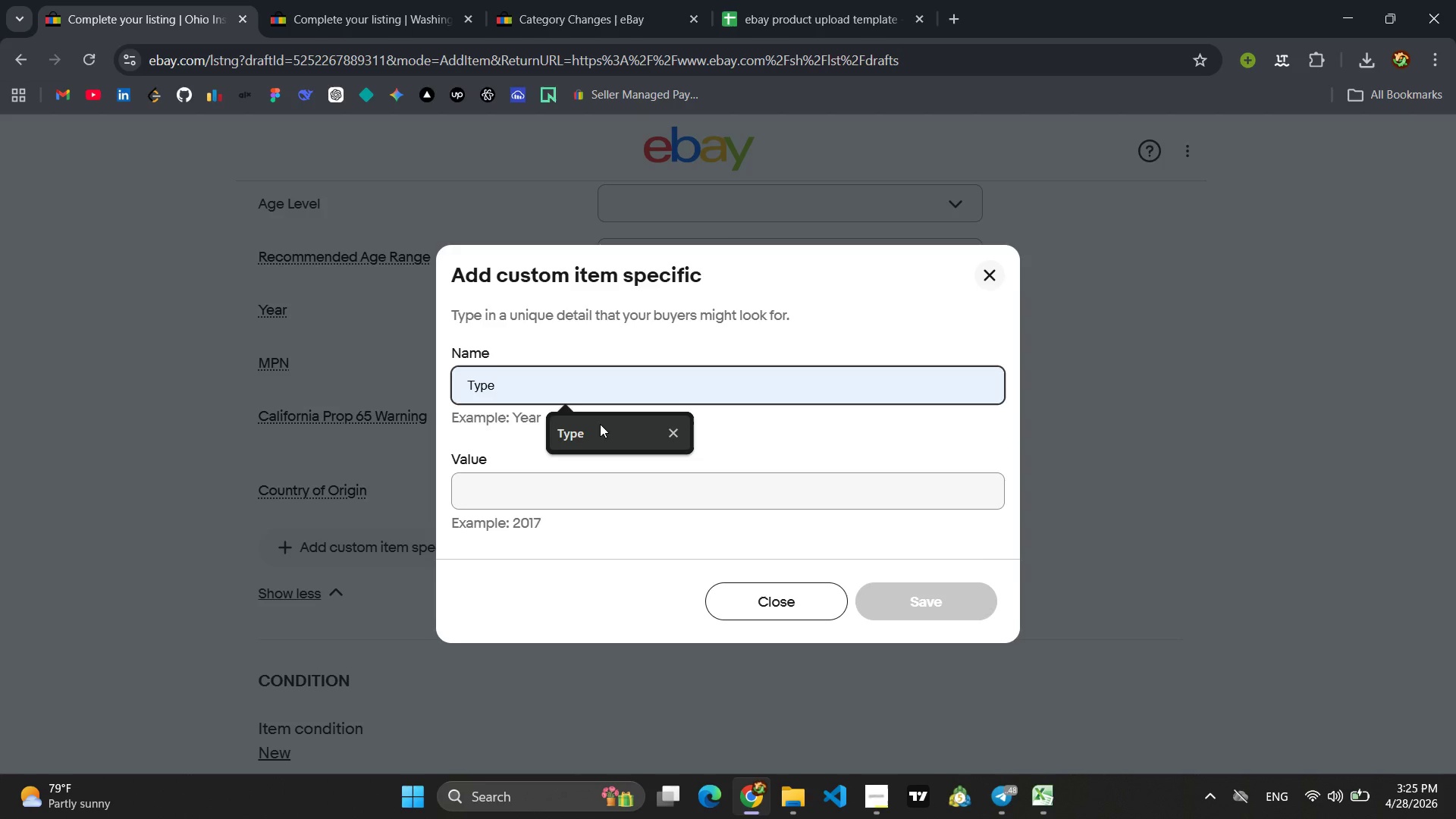 
left_click([605, 428])
 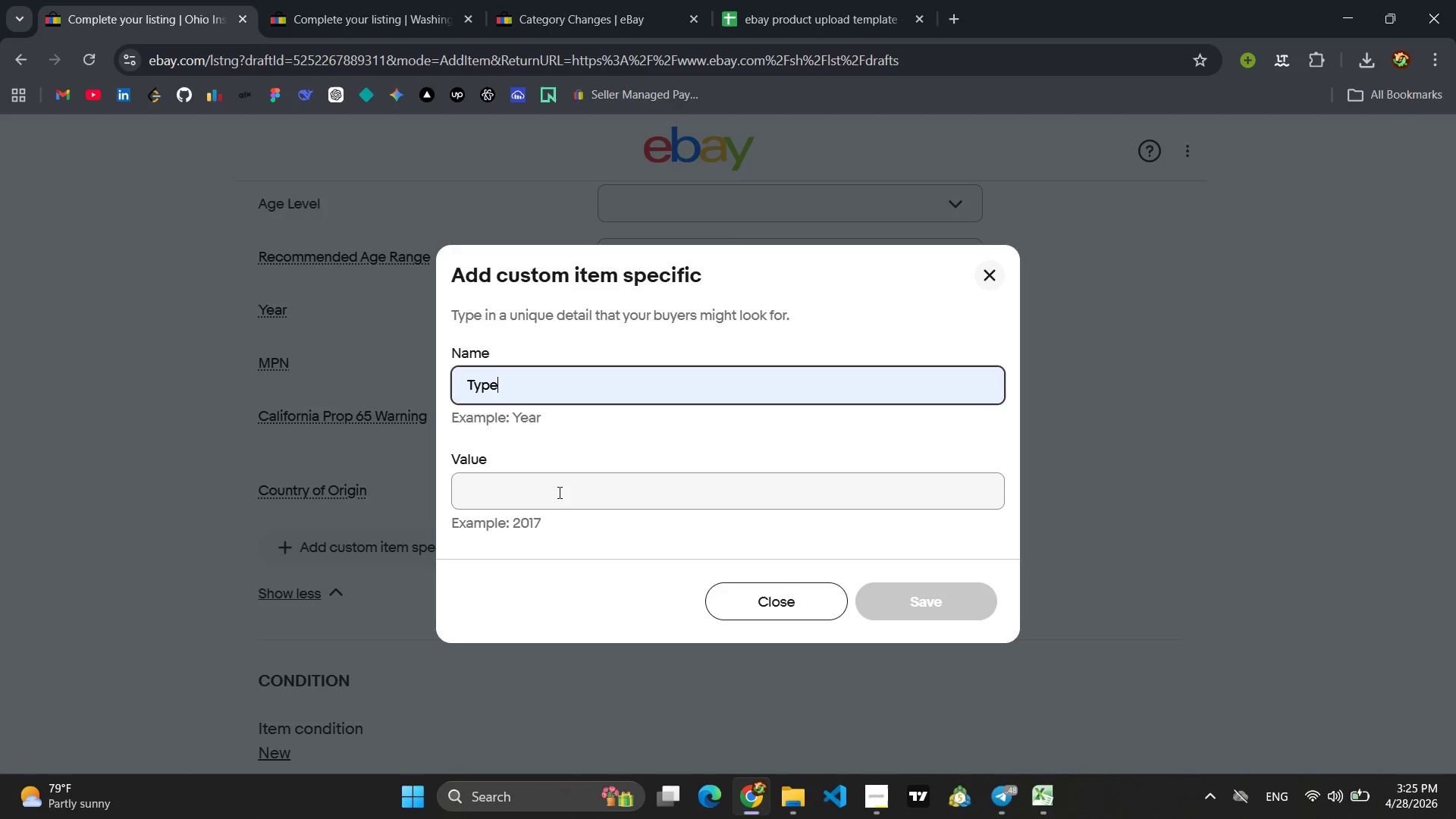 
left_click([557, 492])
 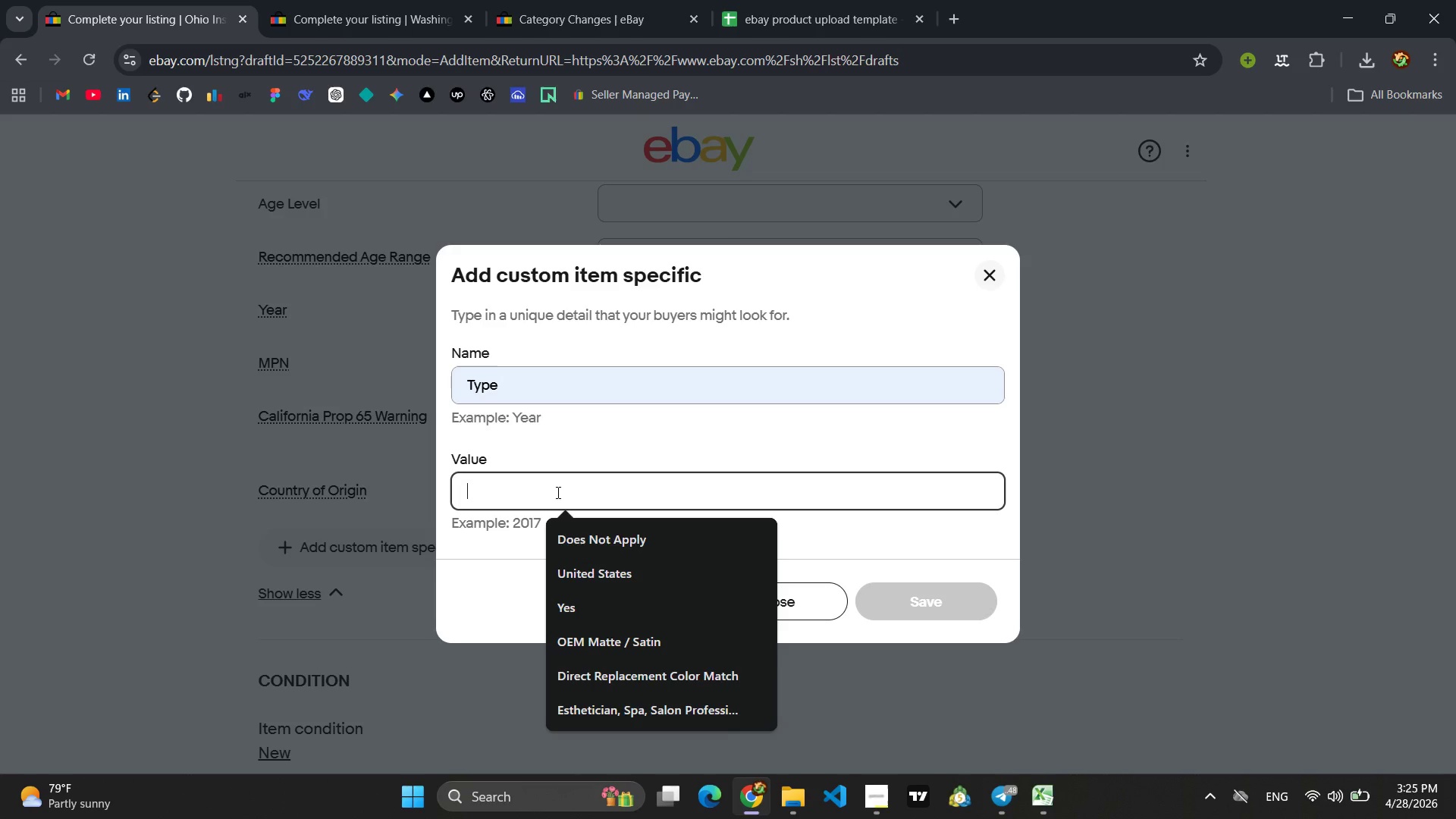 
type(Exam Prep Study System)
 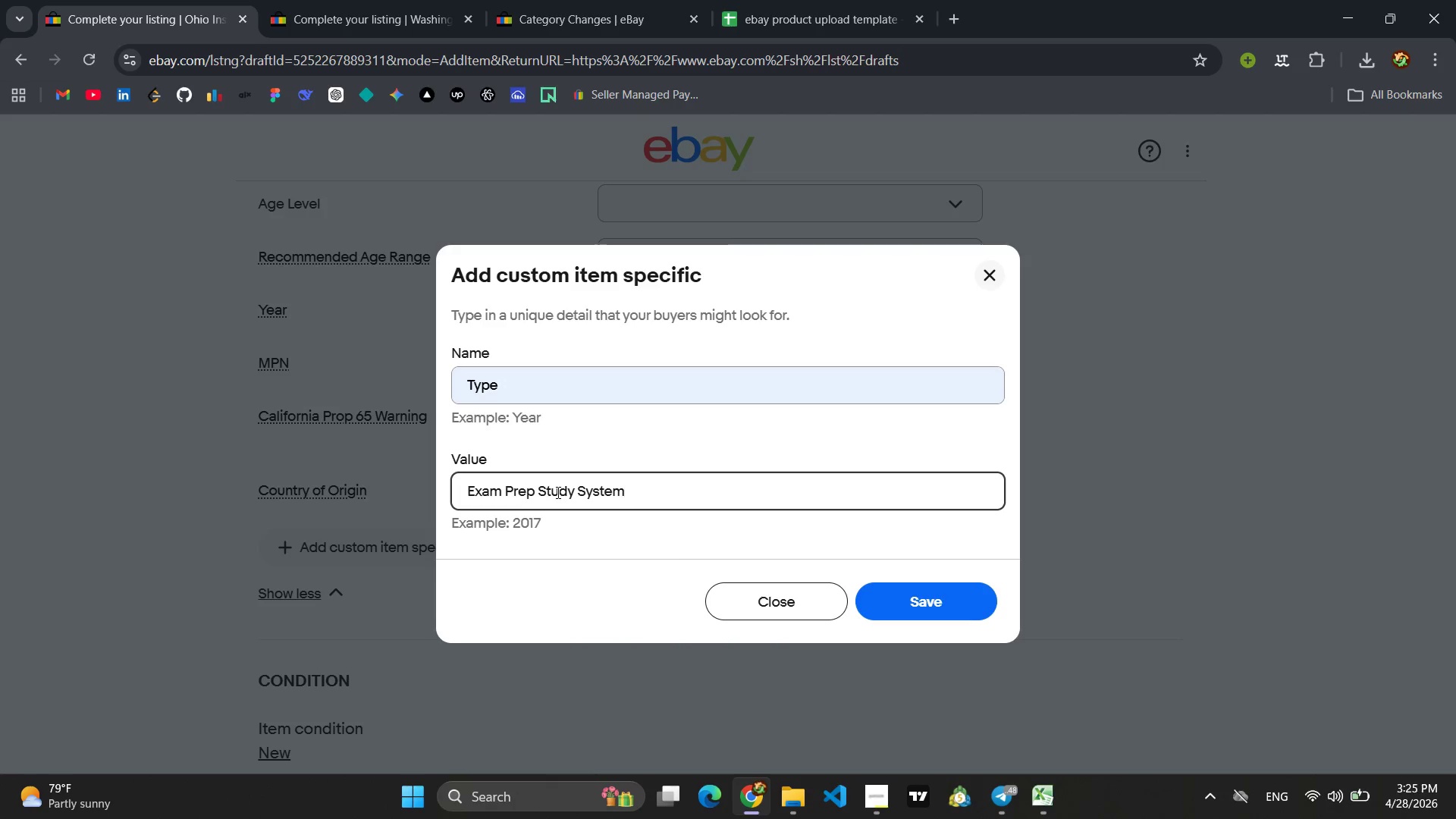 
key(Enter)
 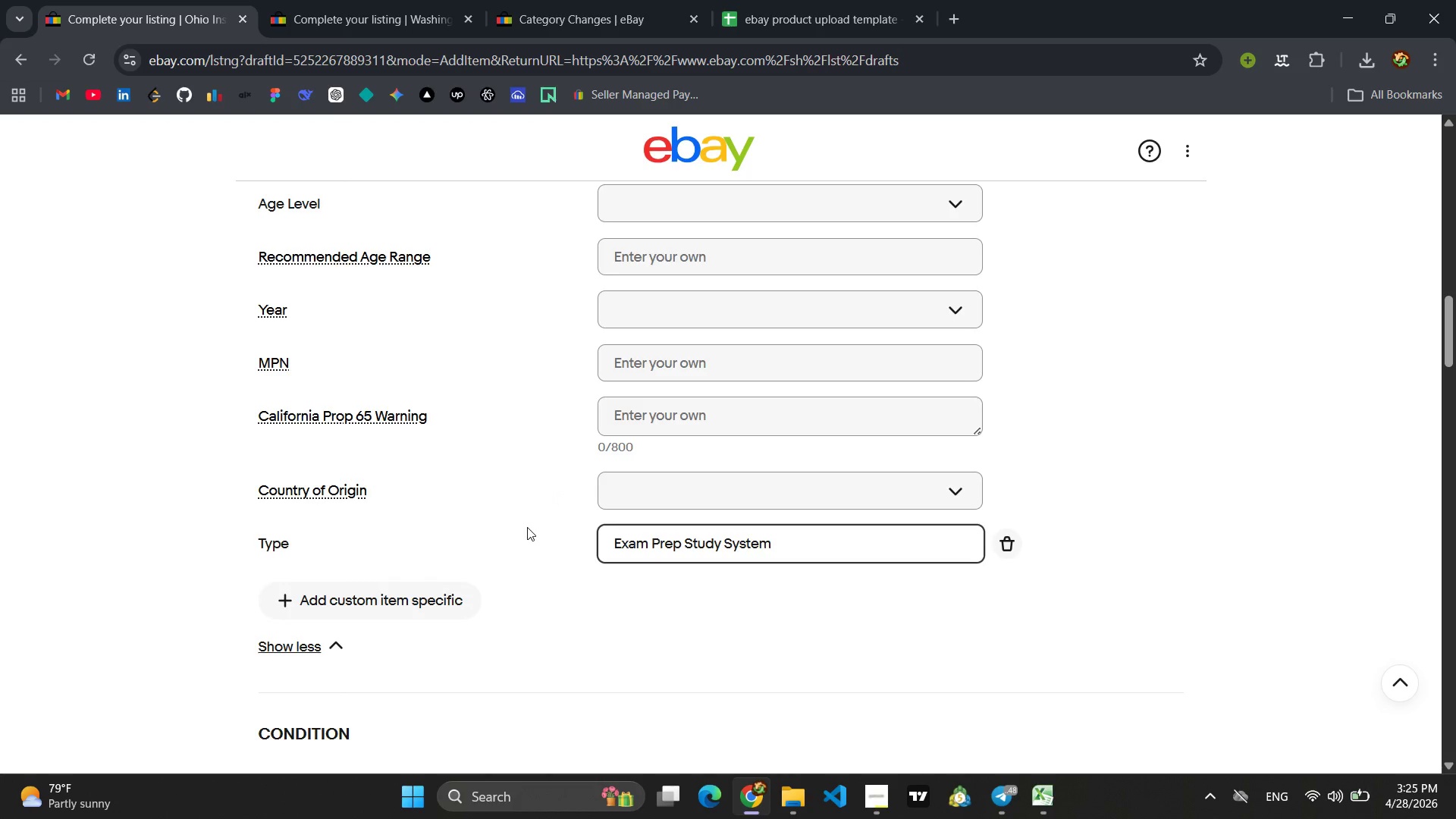 
left_click([410, 600])
 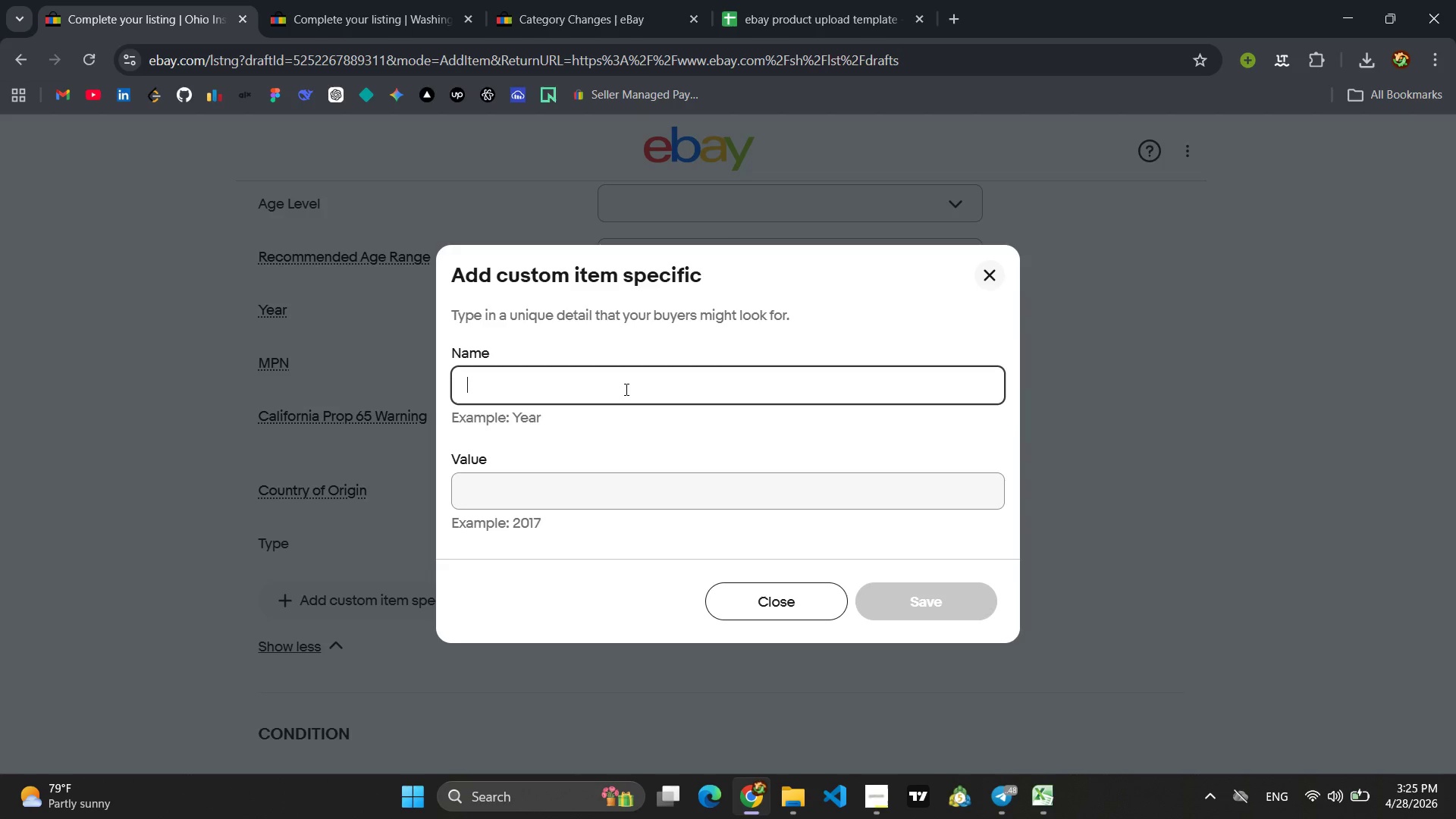 
type(Form)
 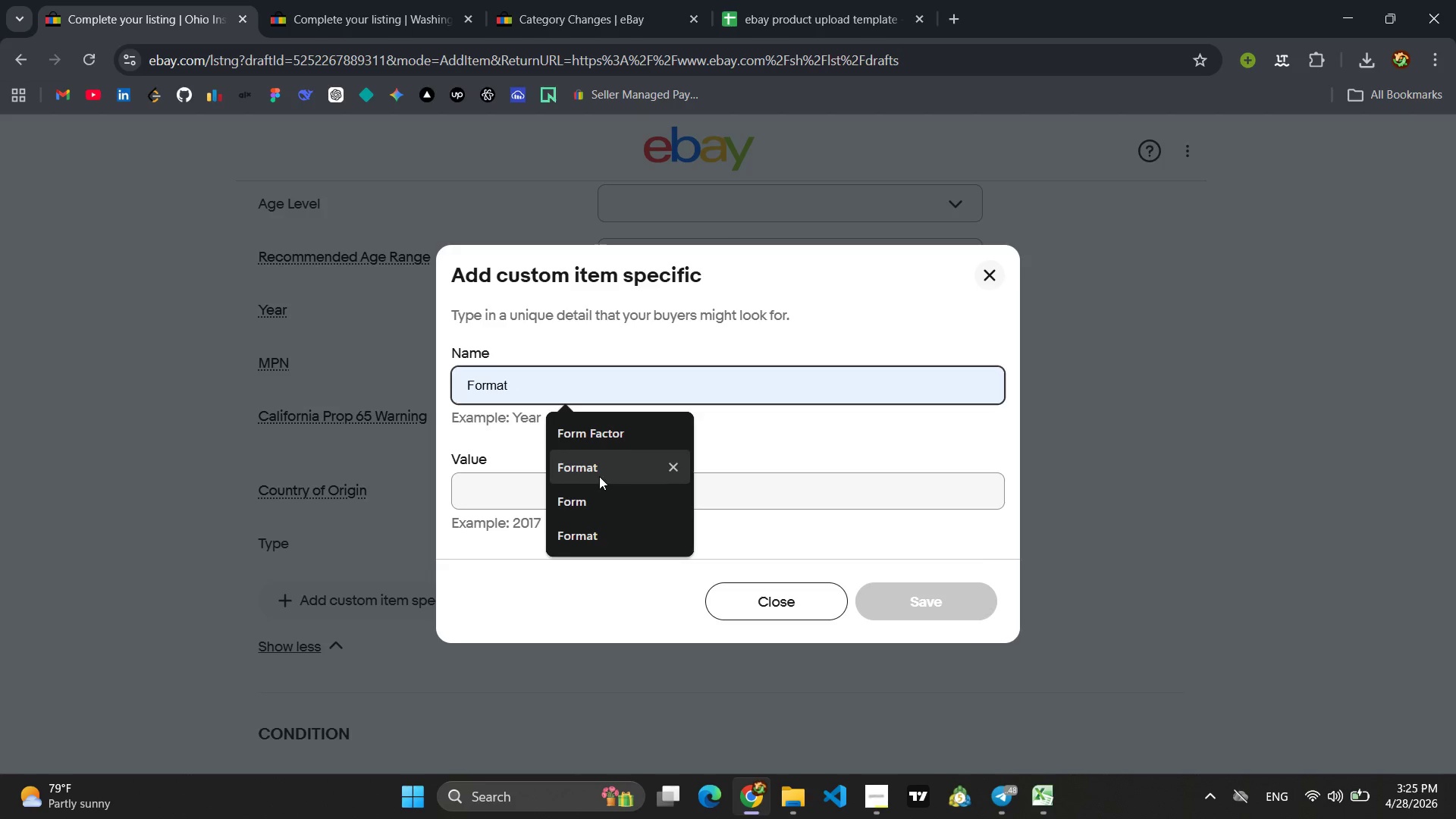 
left_click([605, 468])
 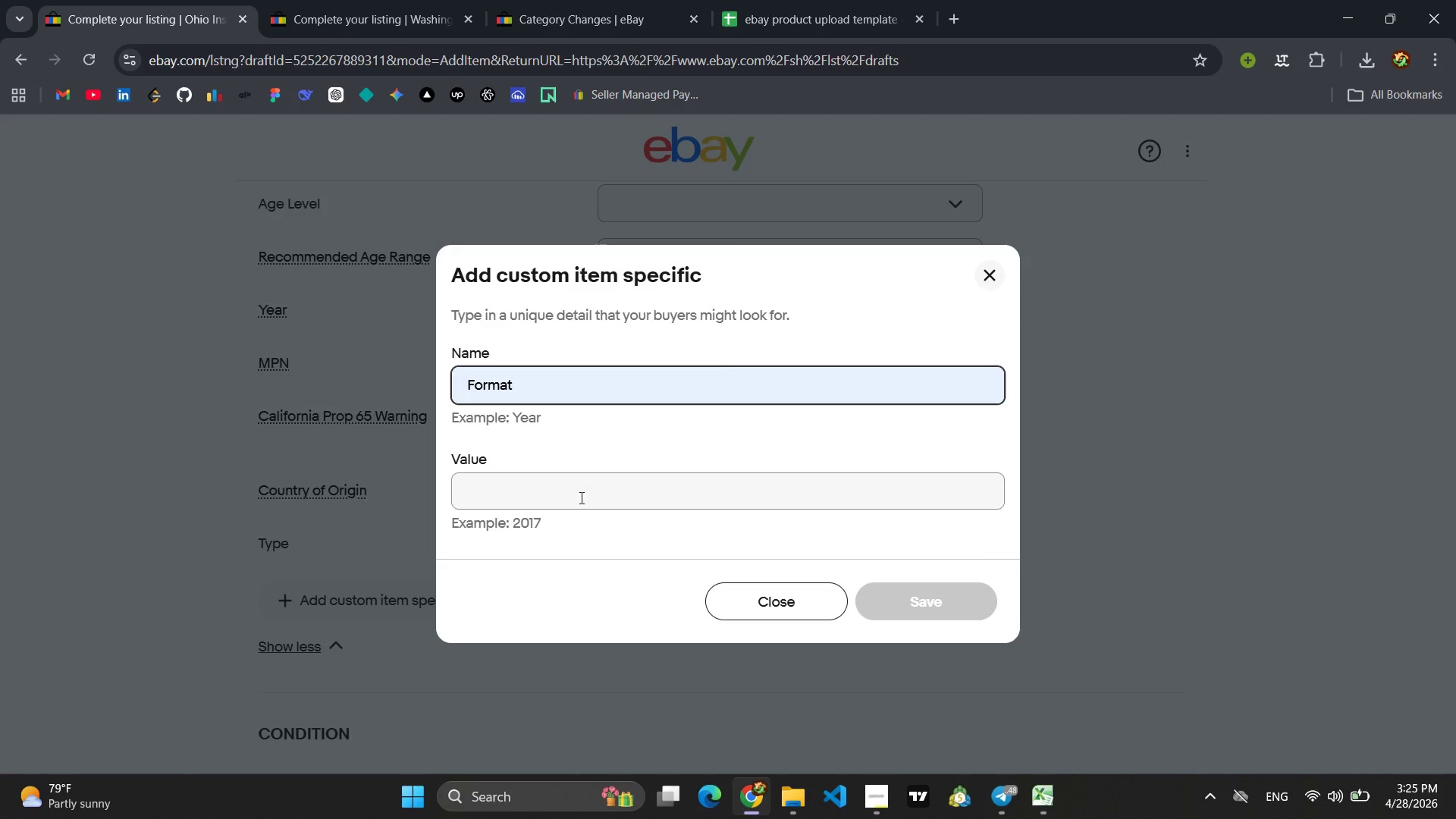 
left_click([580, 497])
 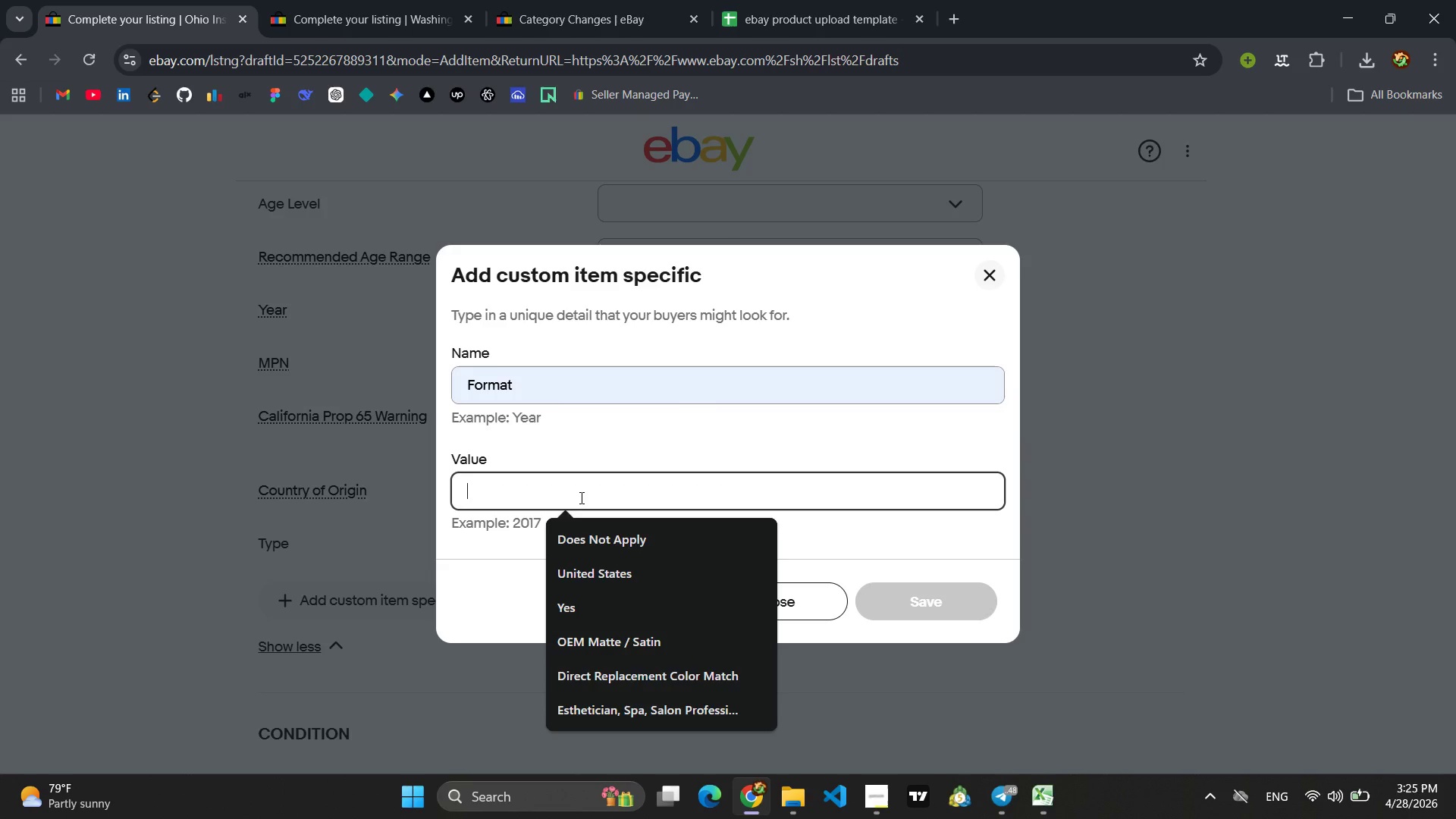 
type(Physical Binder)
 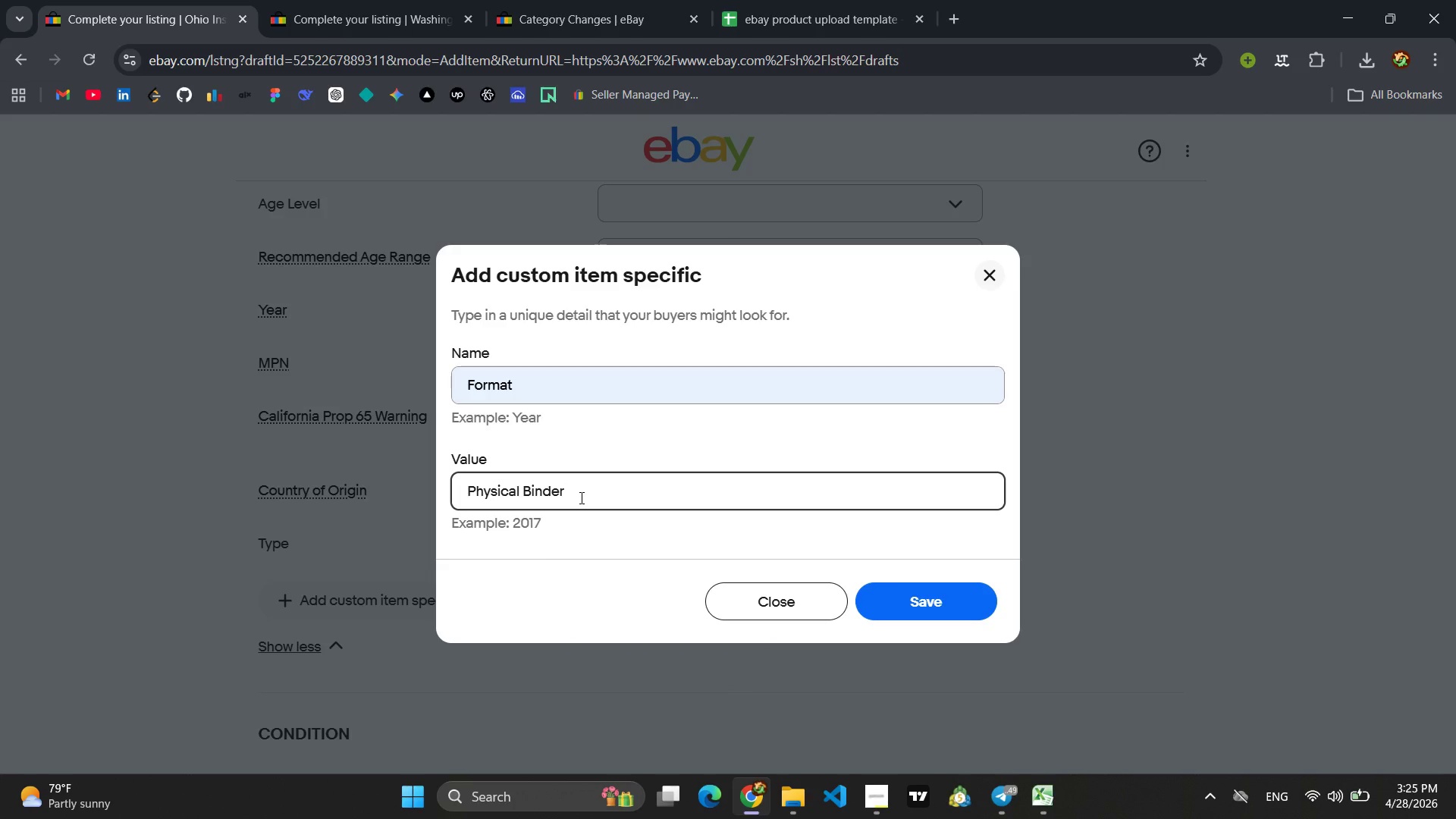 
key(Enter)
 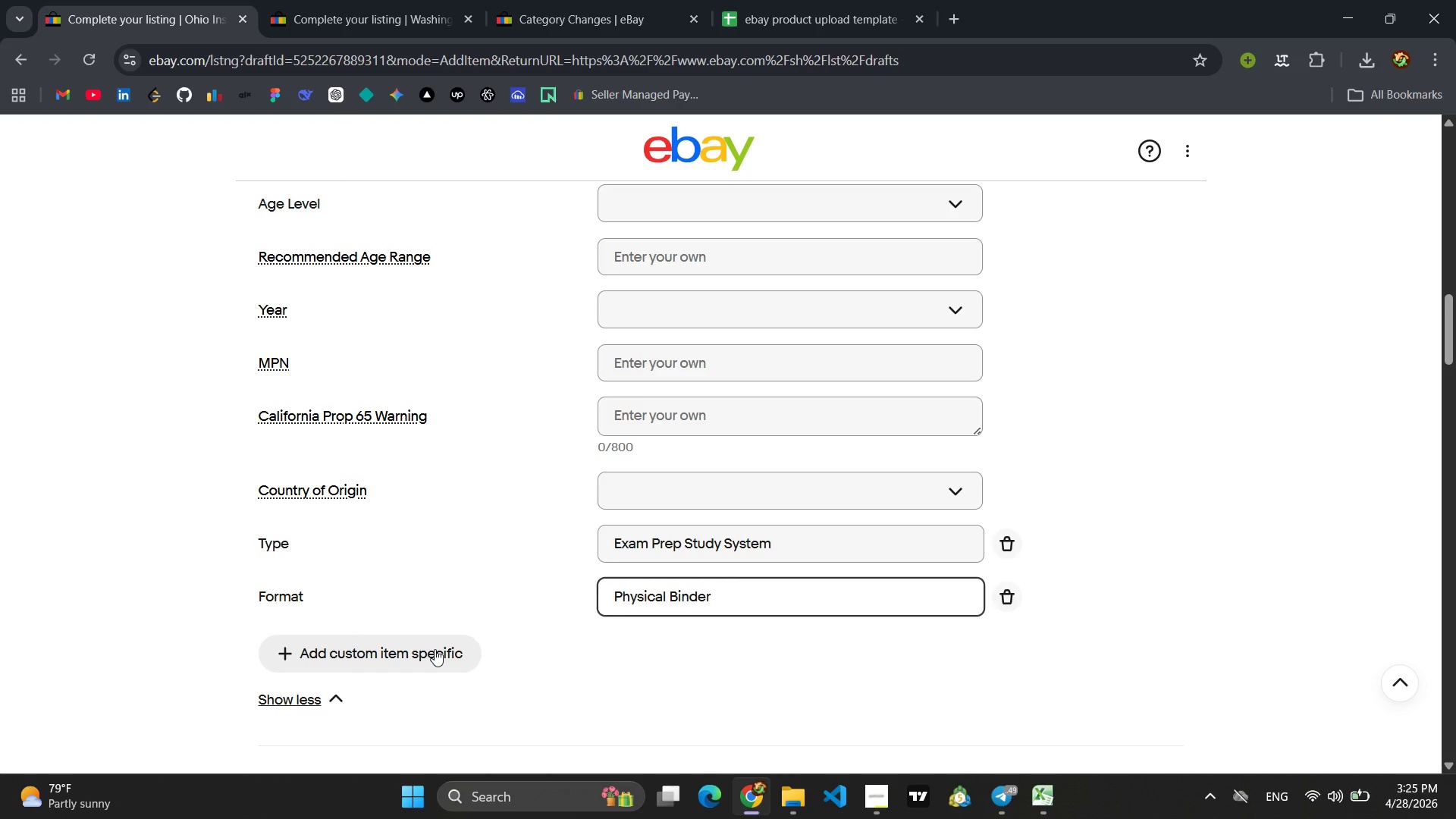 
left_click([432, 651])
 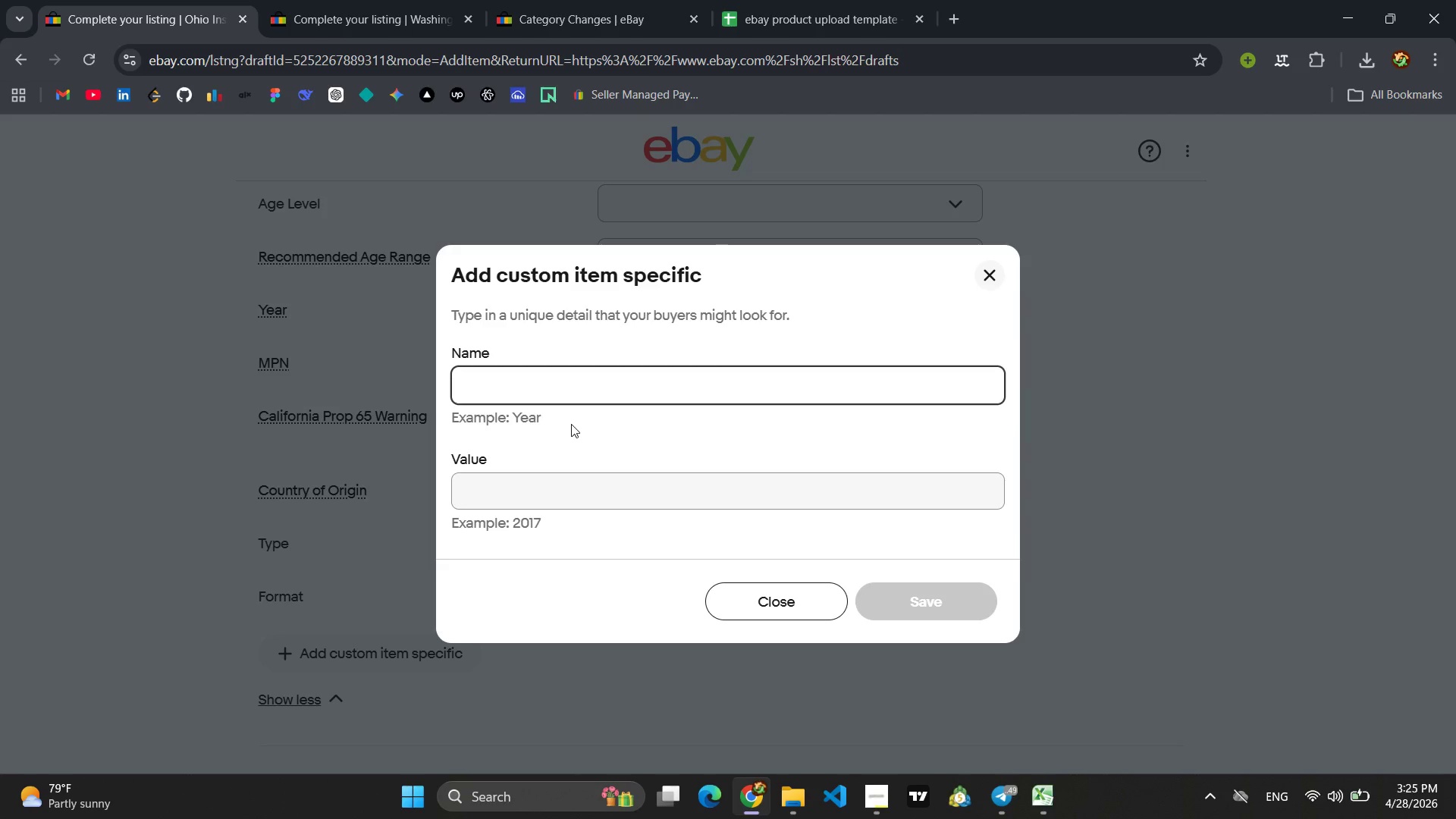 
type(Insurance Exam Prep)
 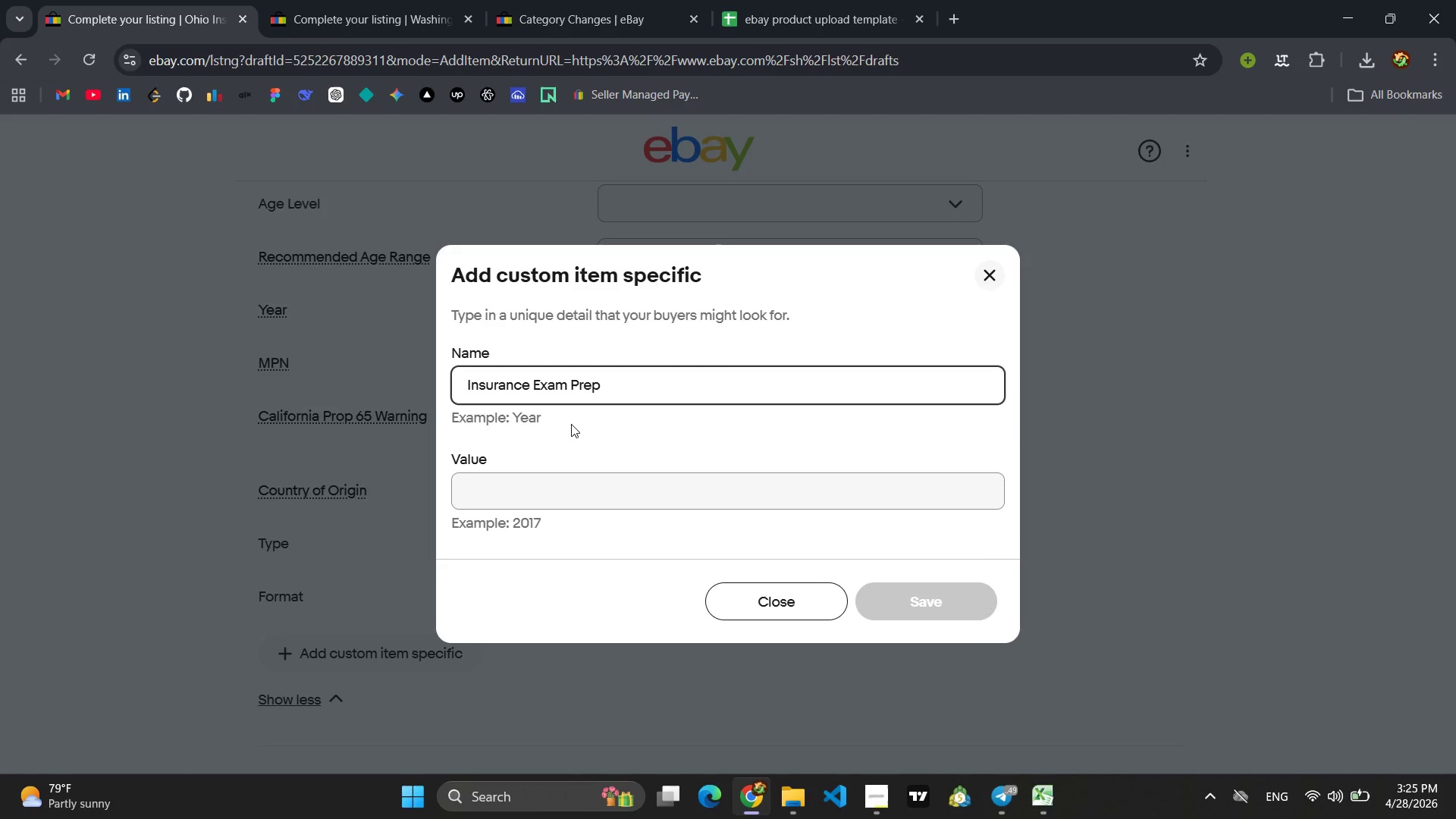 
wait(5.22)
 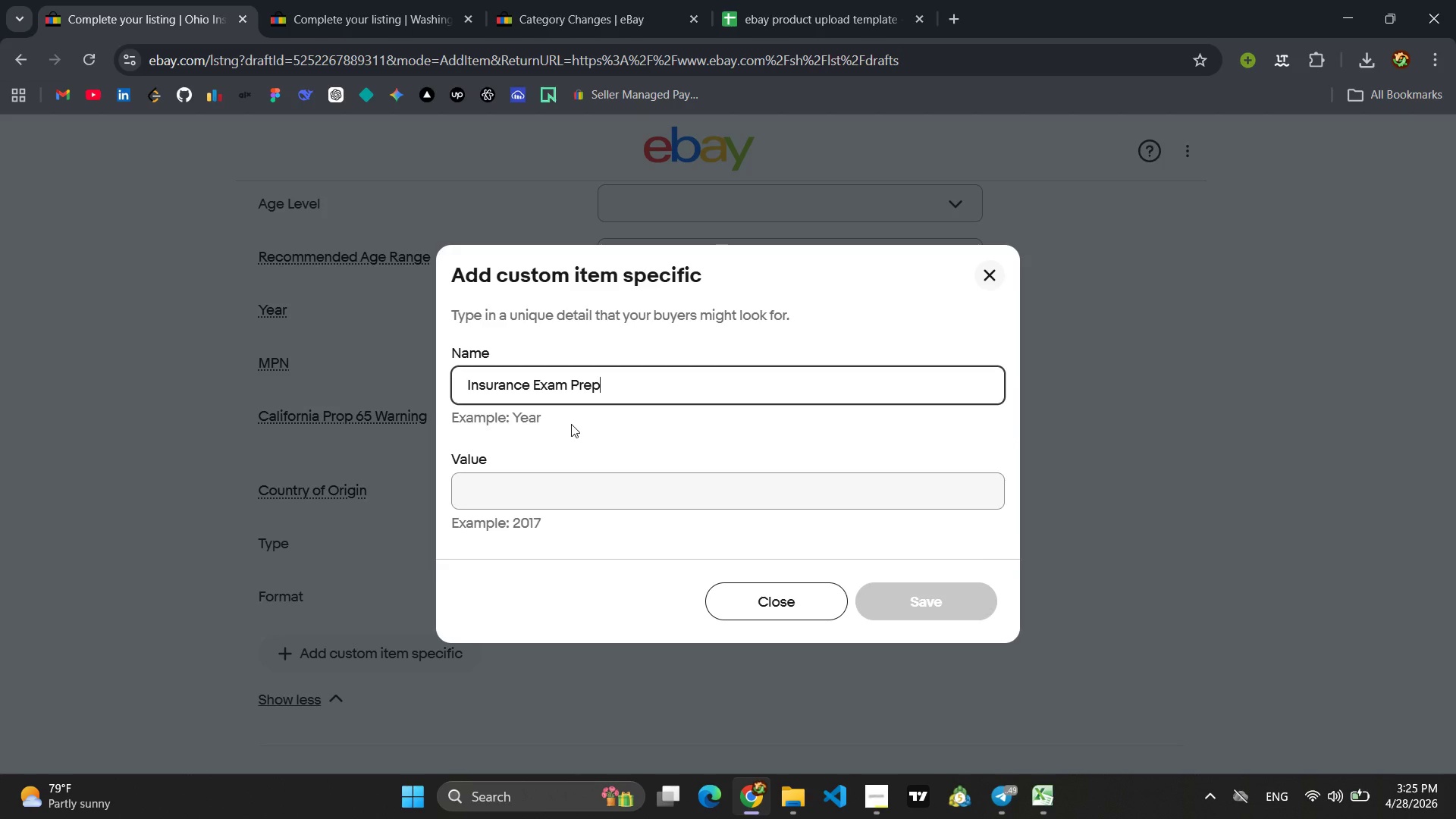 
key(Control+ControlLeft)
 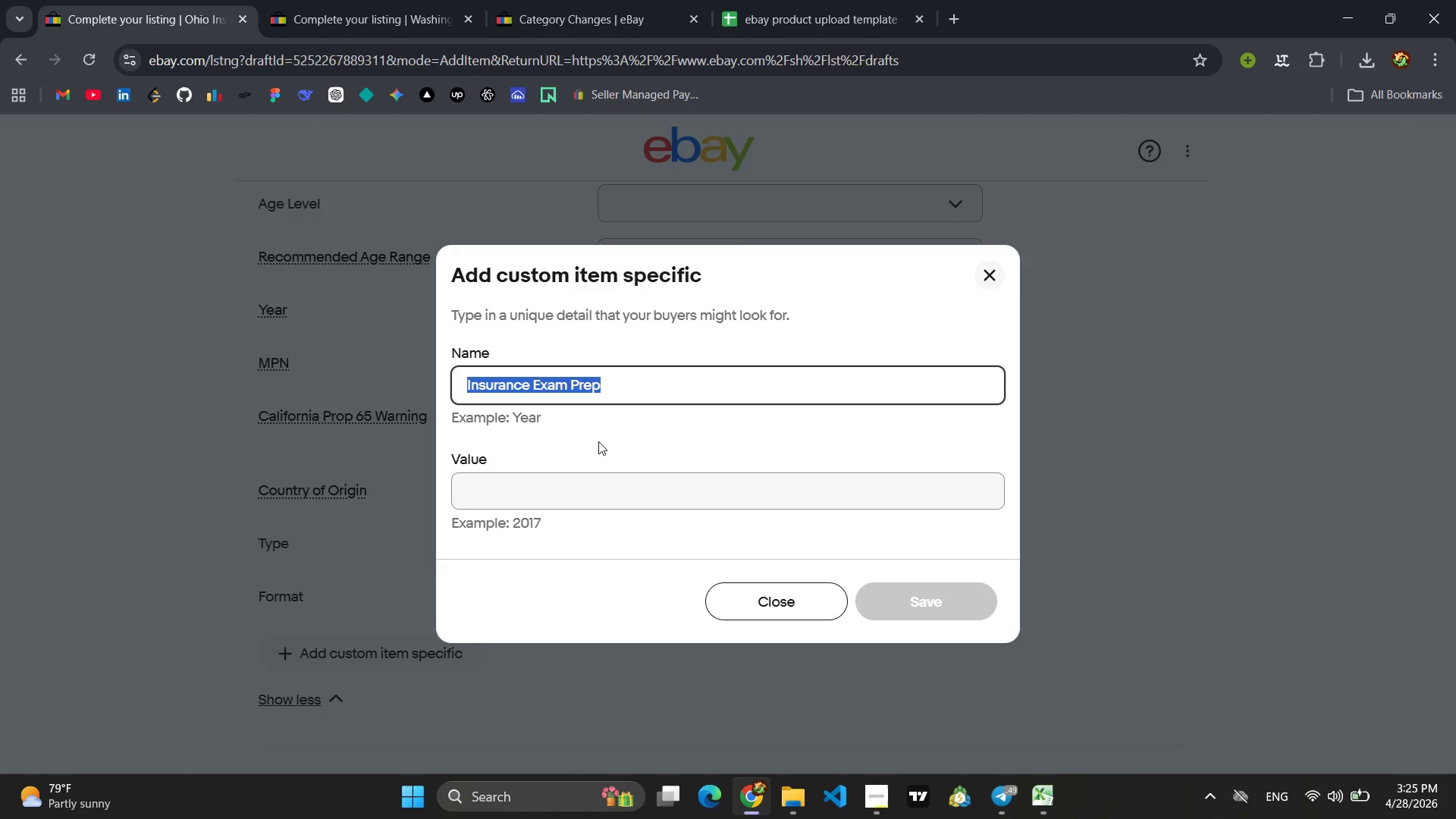 
key(Control+A)
 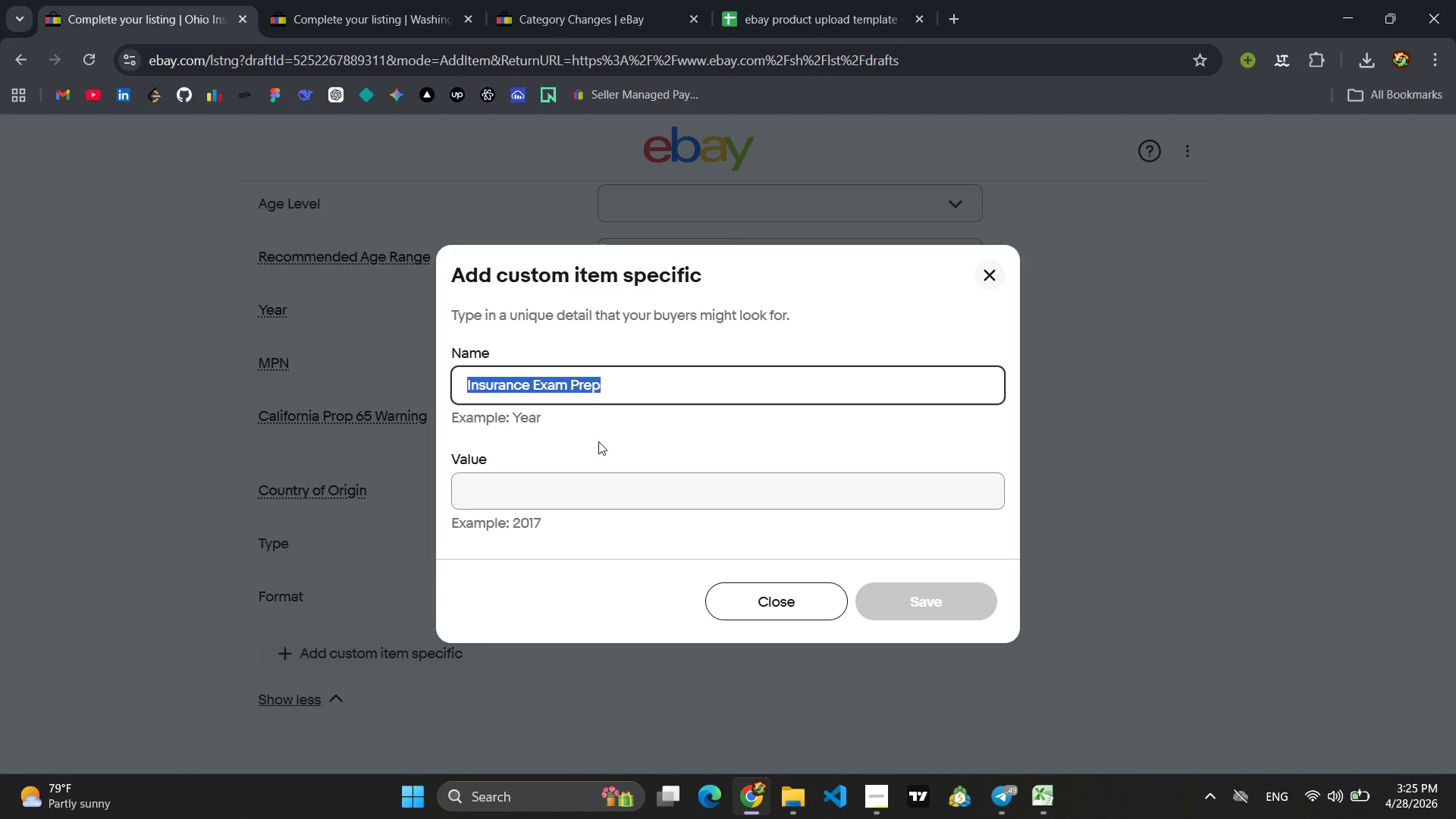 
key(Control+X)
 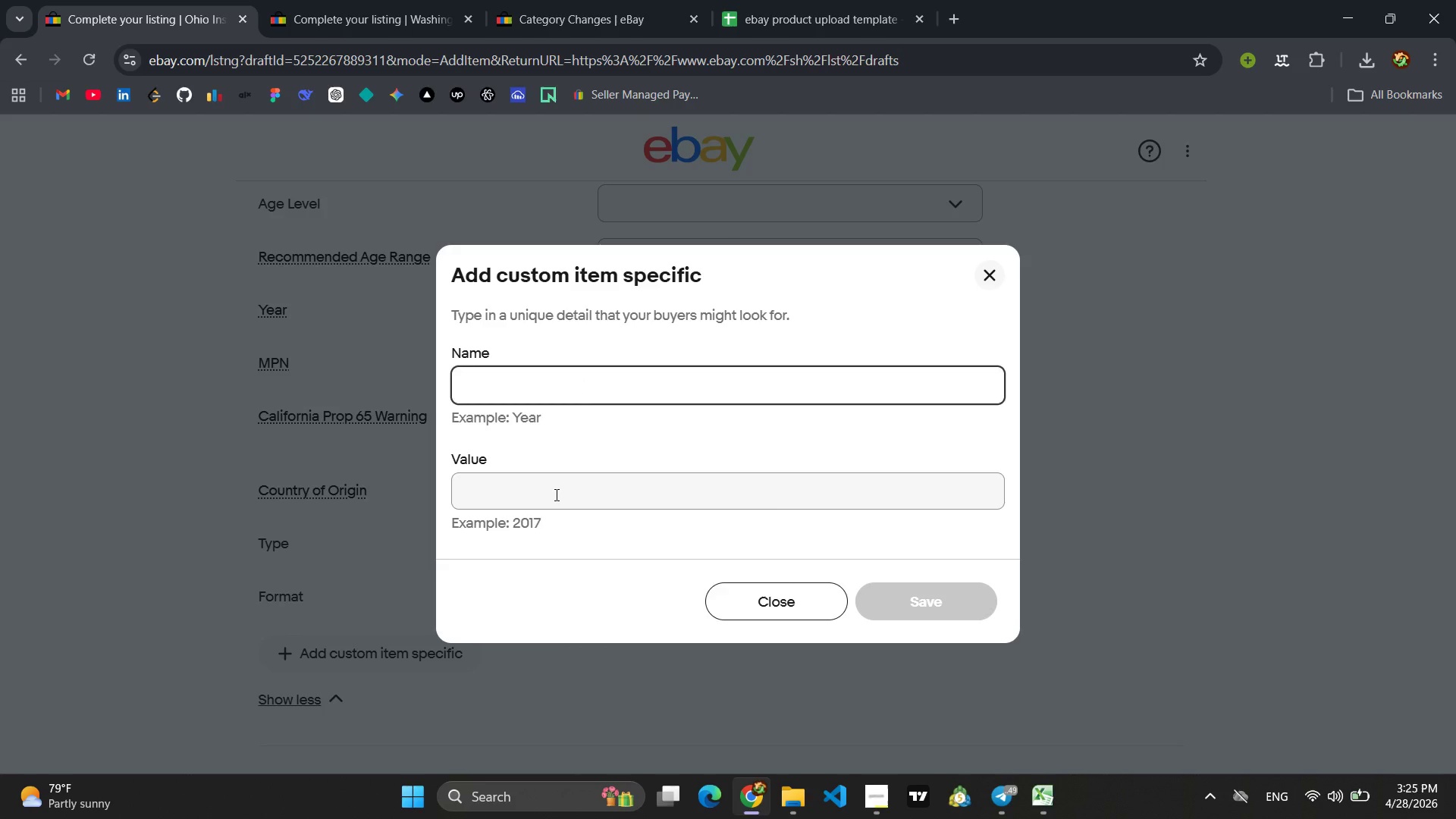 
left_click([555, 494])
 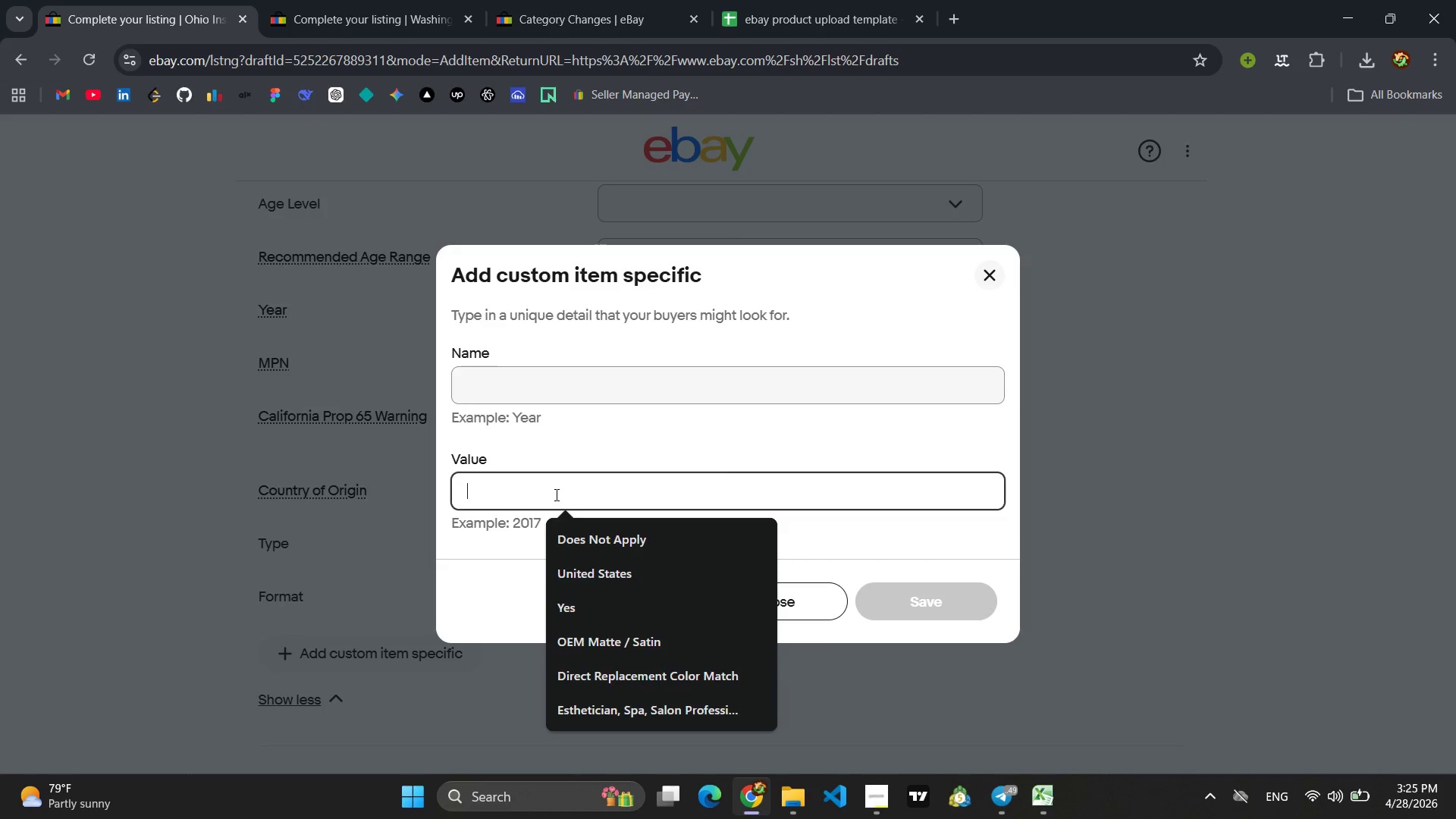 
key(Control+V)
 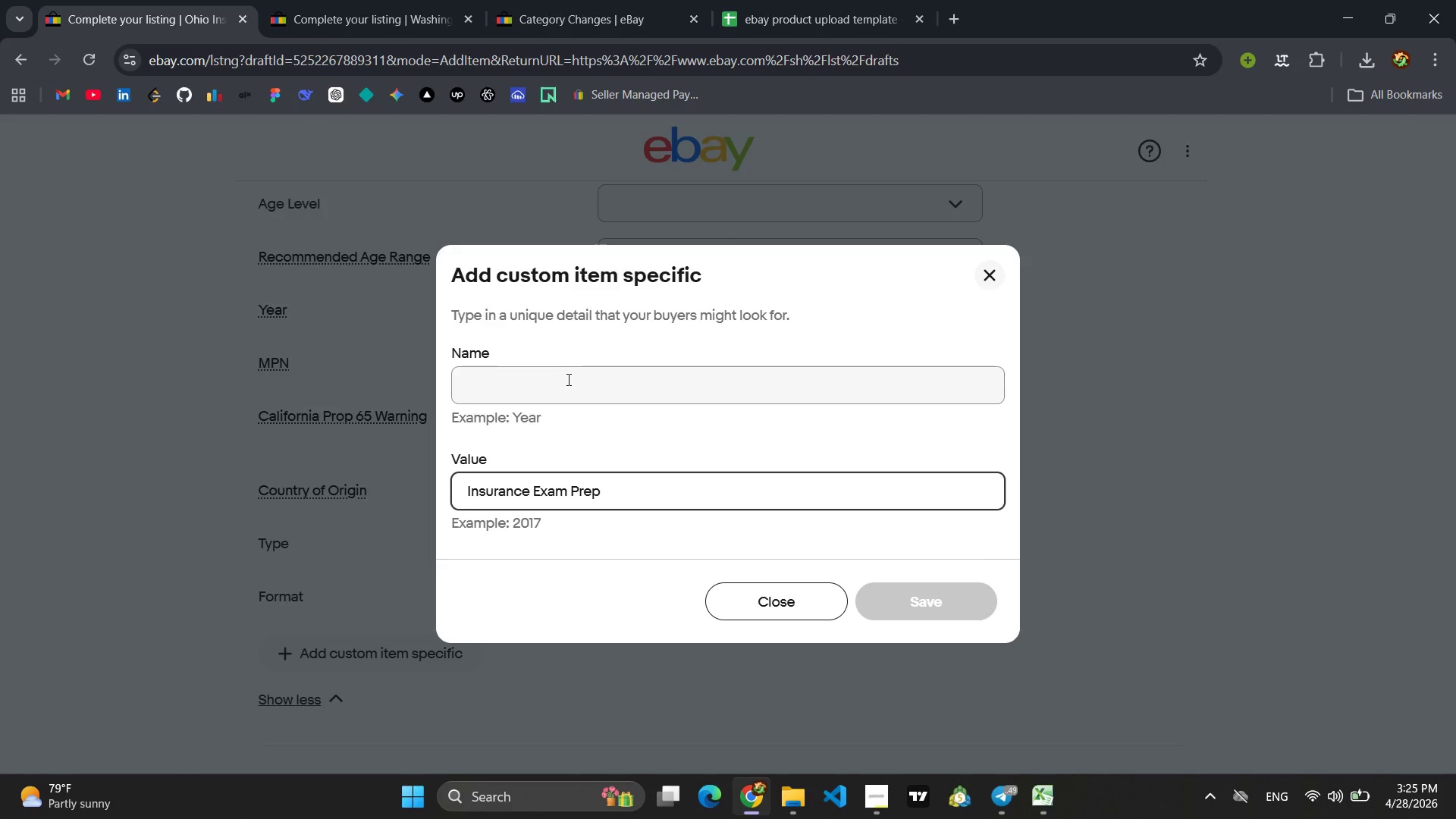 
left_click([567, 379])
 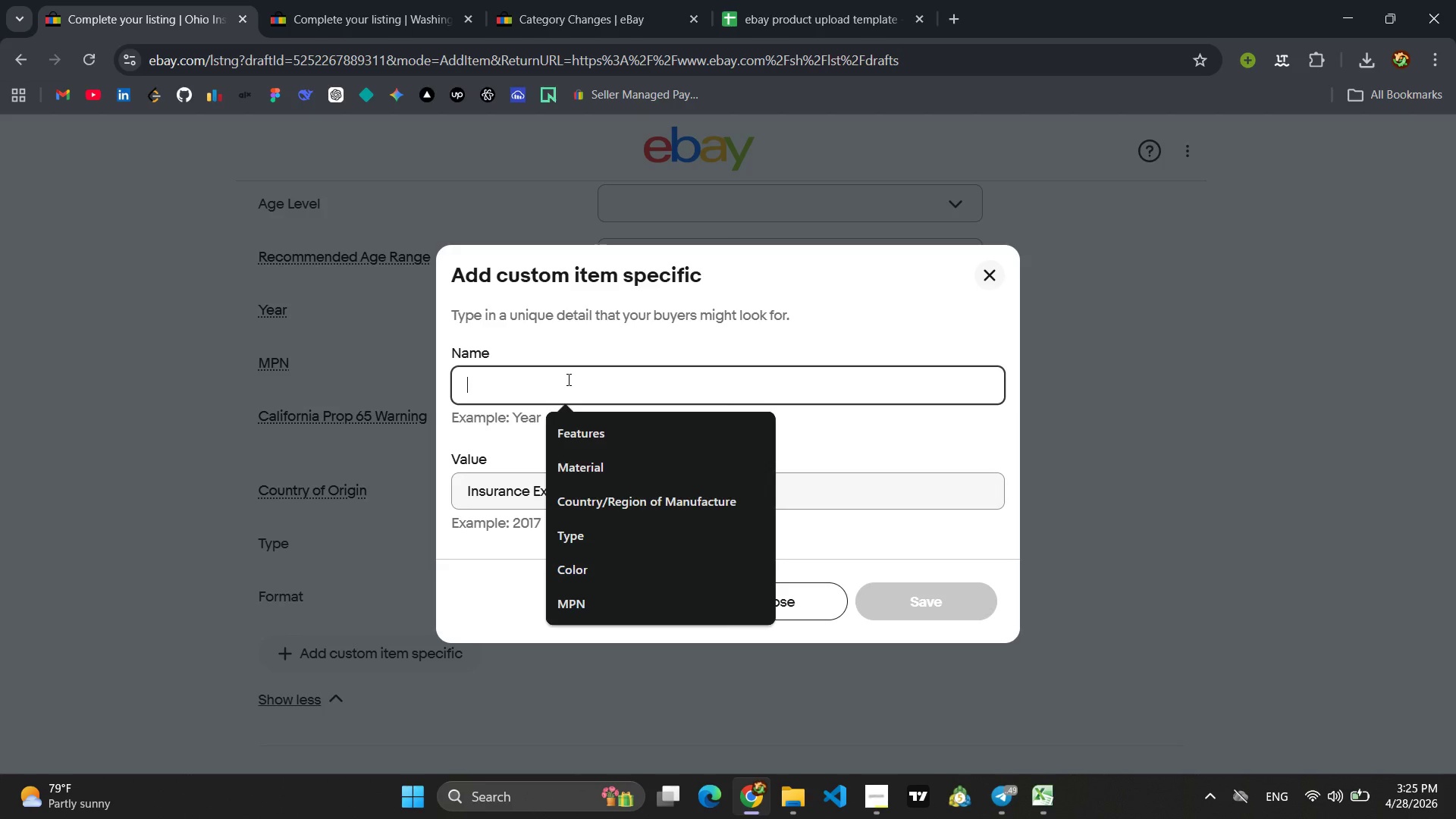 
type(Sub)
 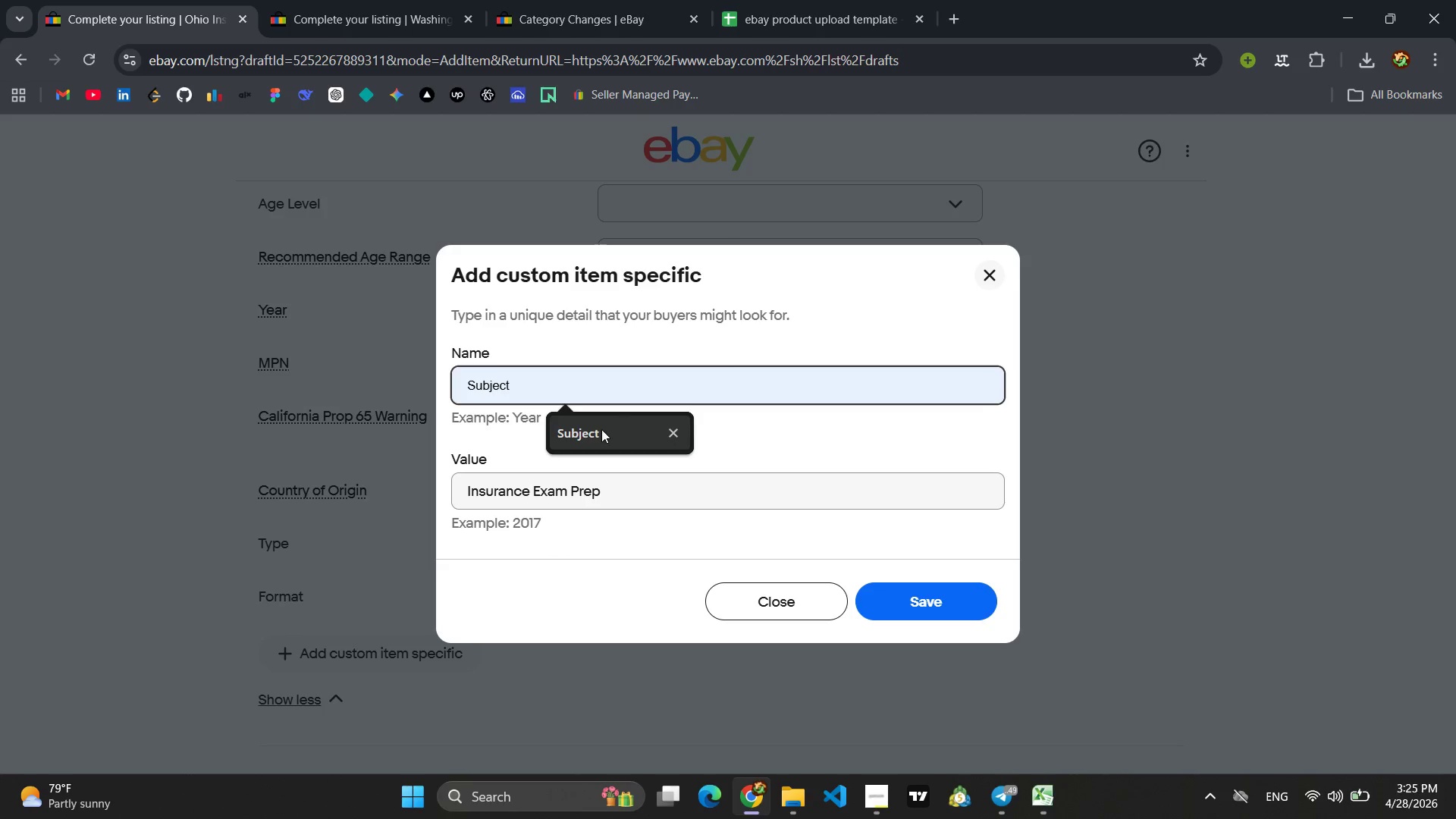 
left_click([601, 429])
 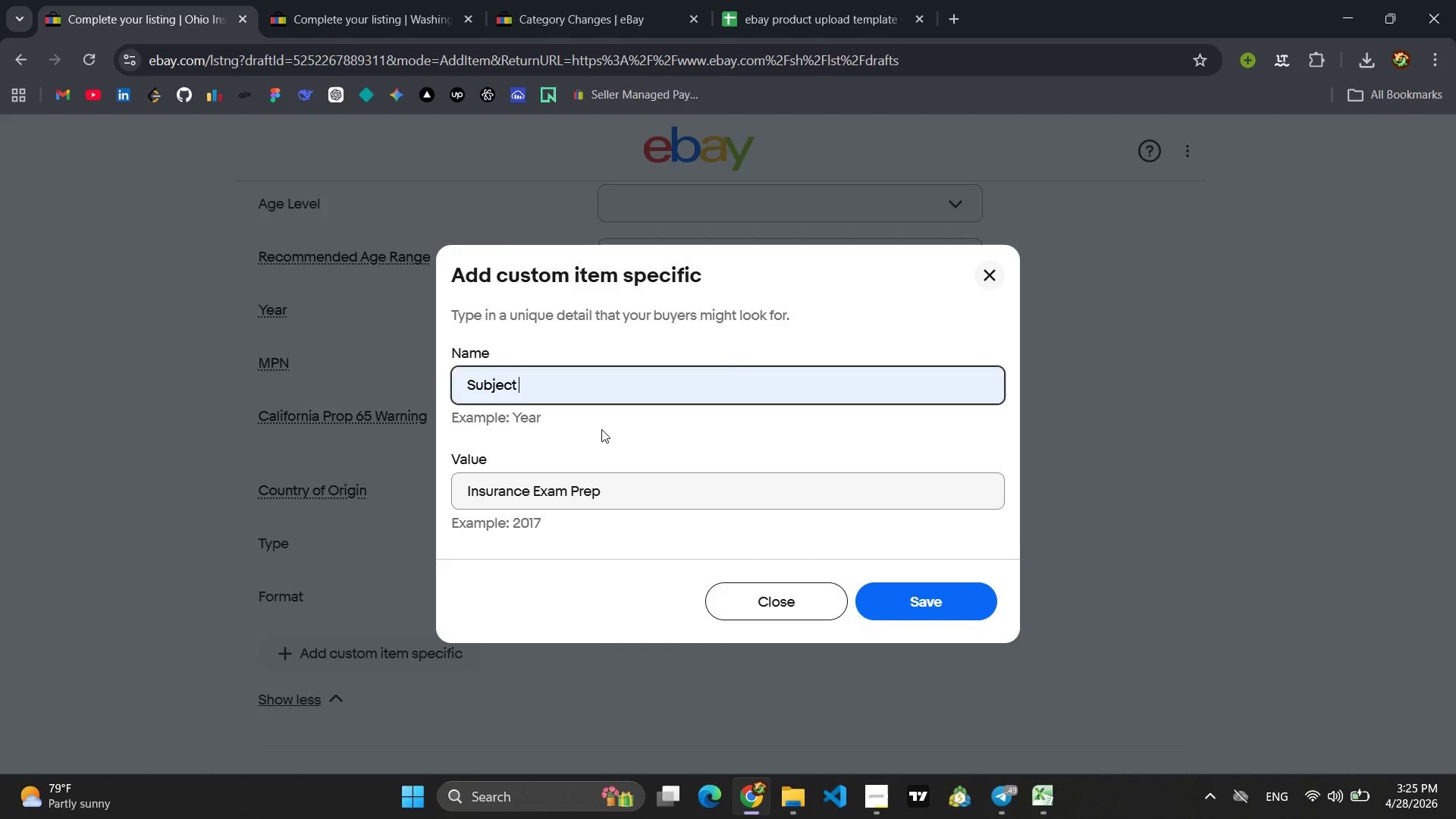 
key(Enter)
 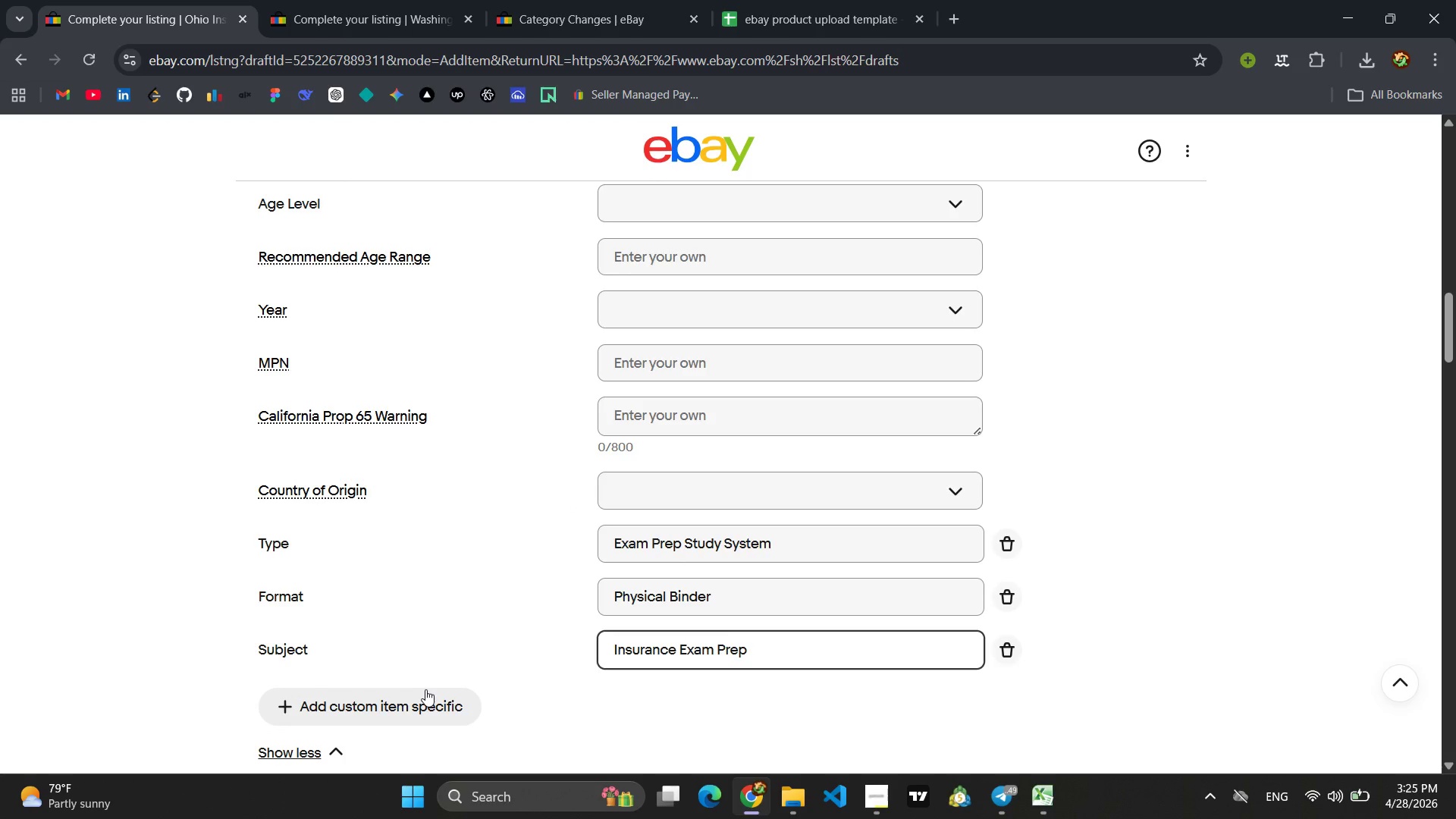 
left_click([425, 692])
 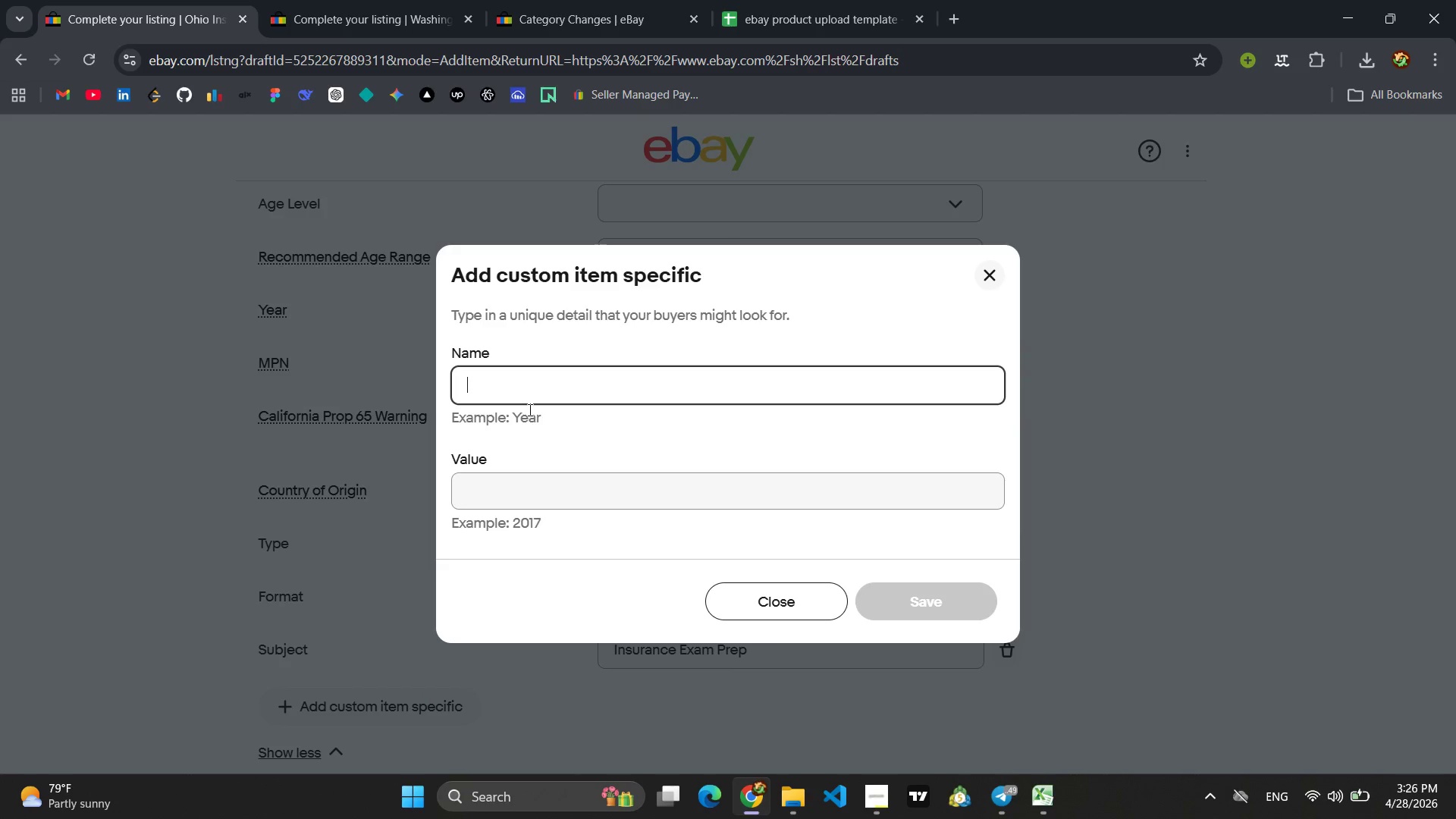 
type(State)
 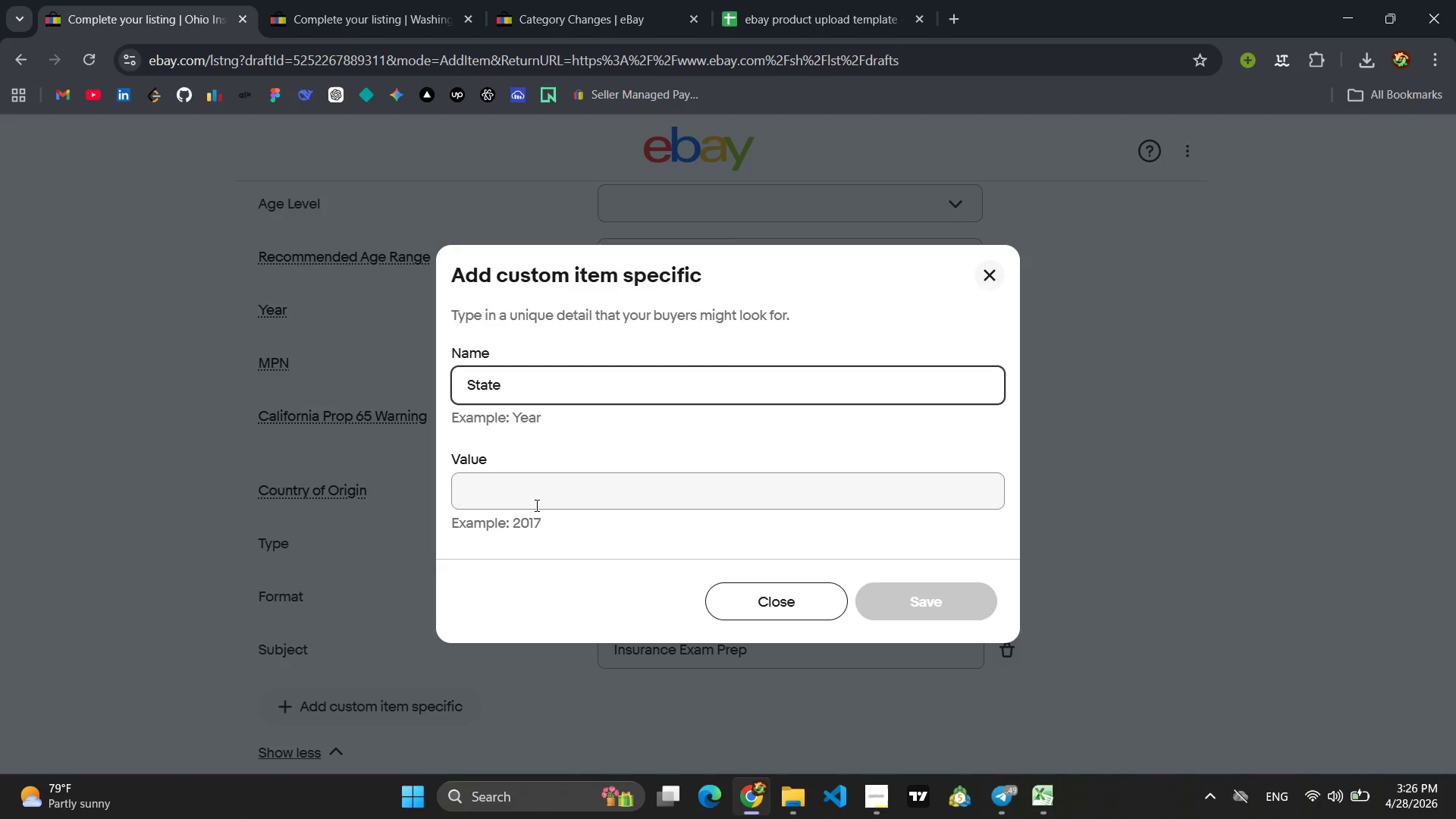 
left_click([531, 505])
 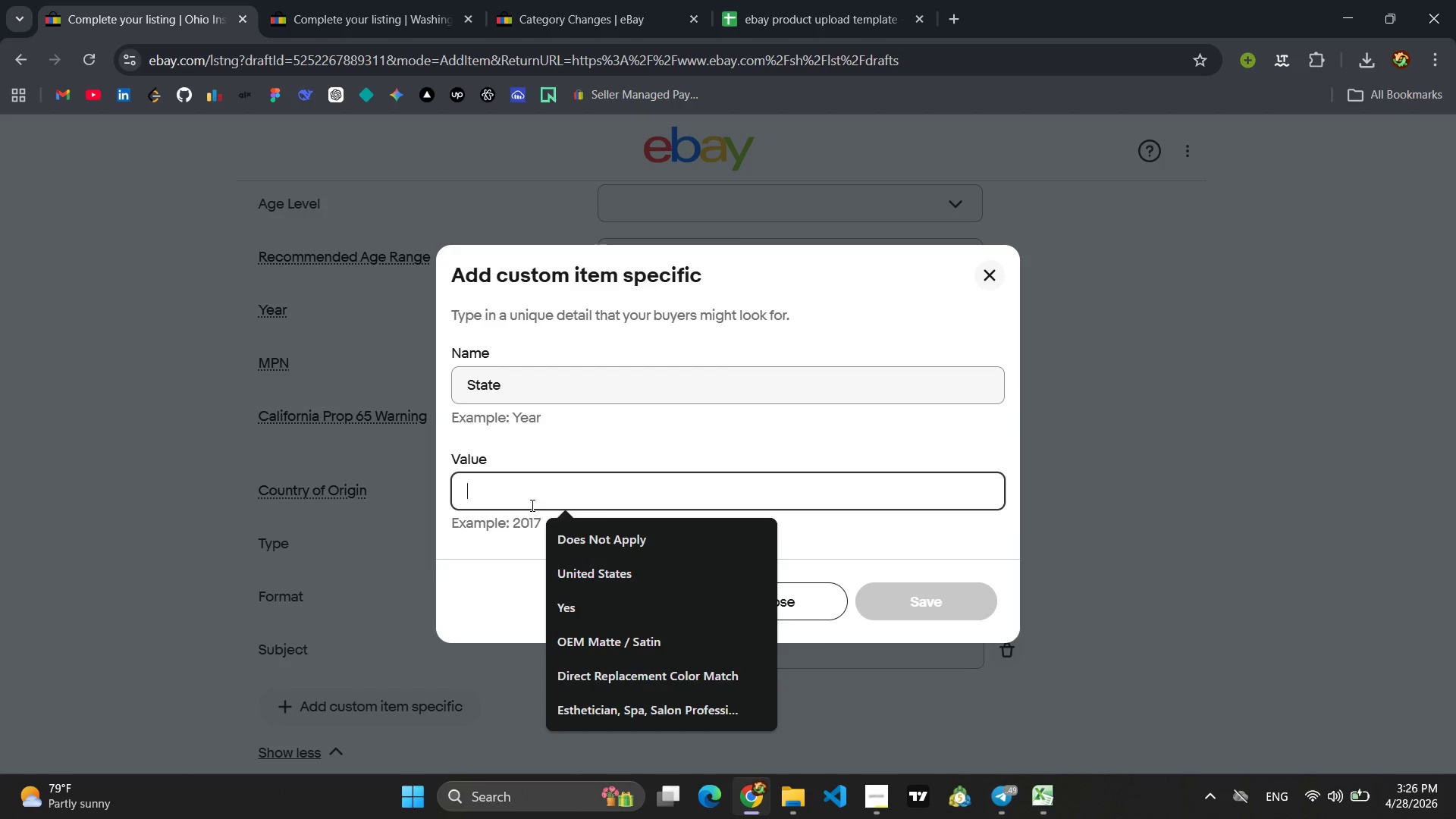 
type(Ohio)
 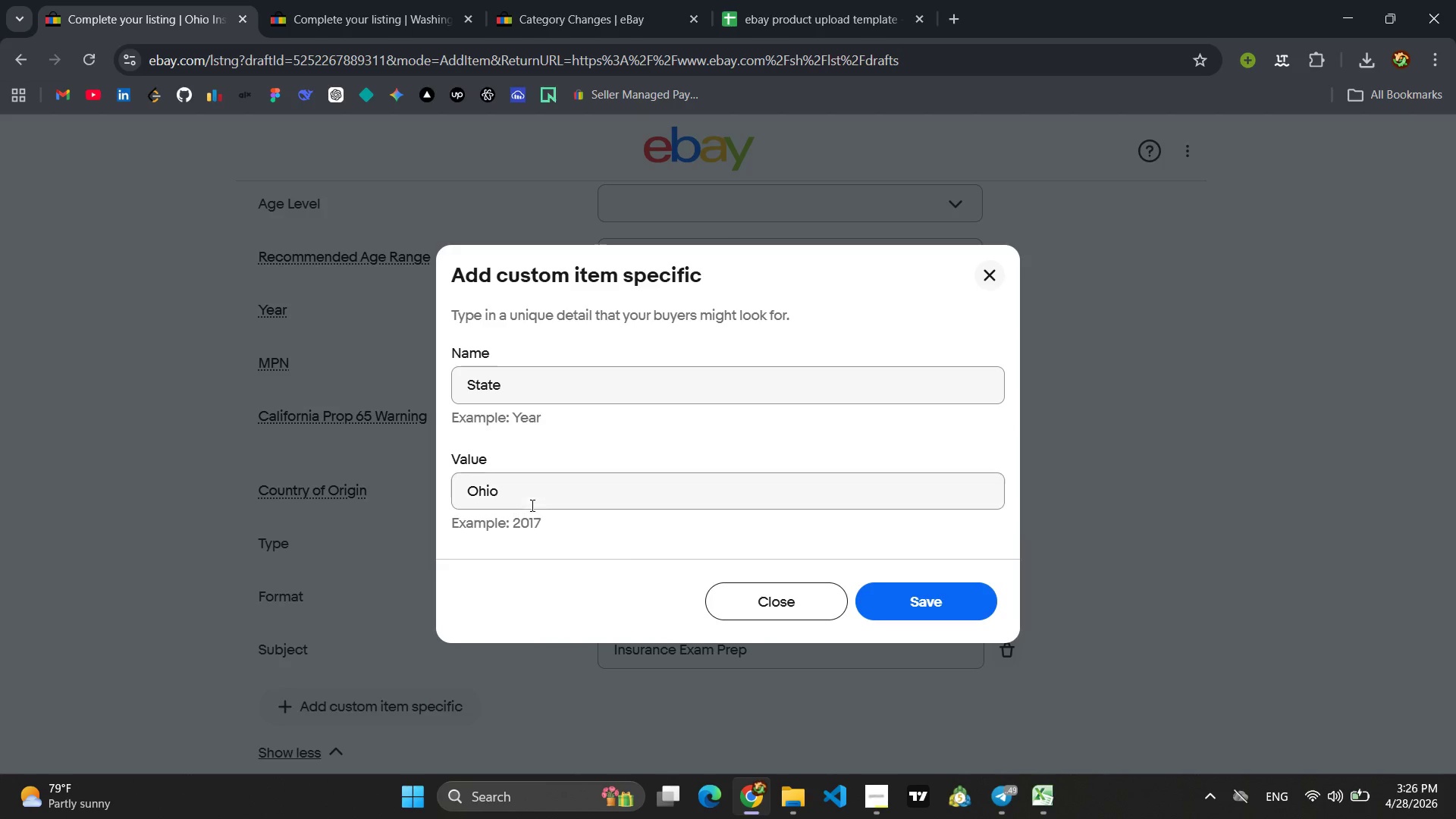 
key(Enter)
 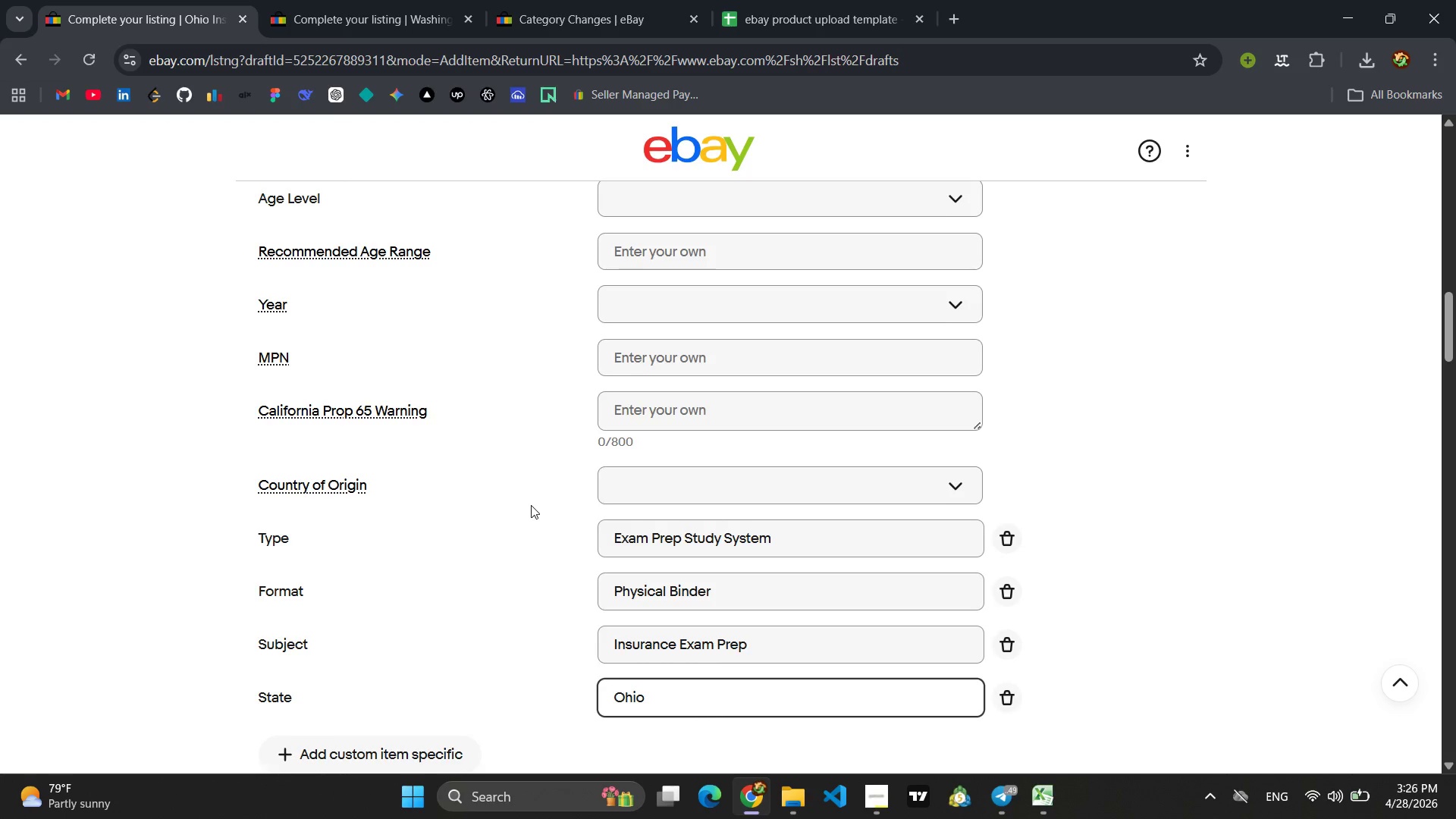 
scroll: coordinate [534, 507], scroll_direction: down, amount: 4.0
 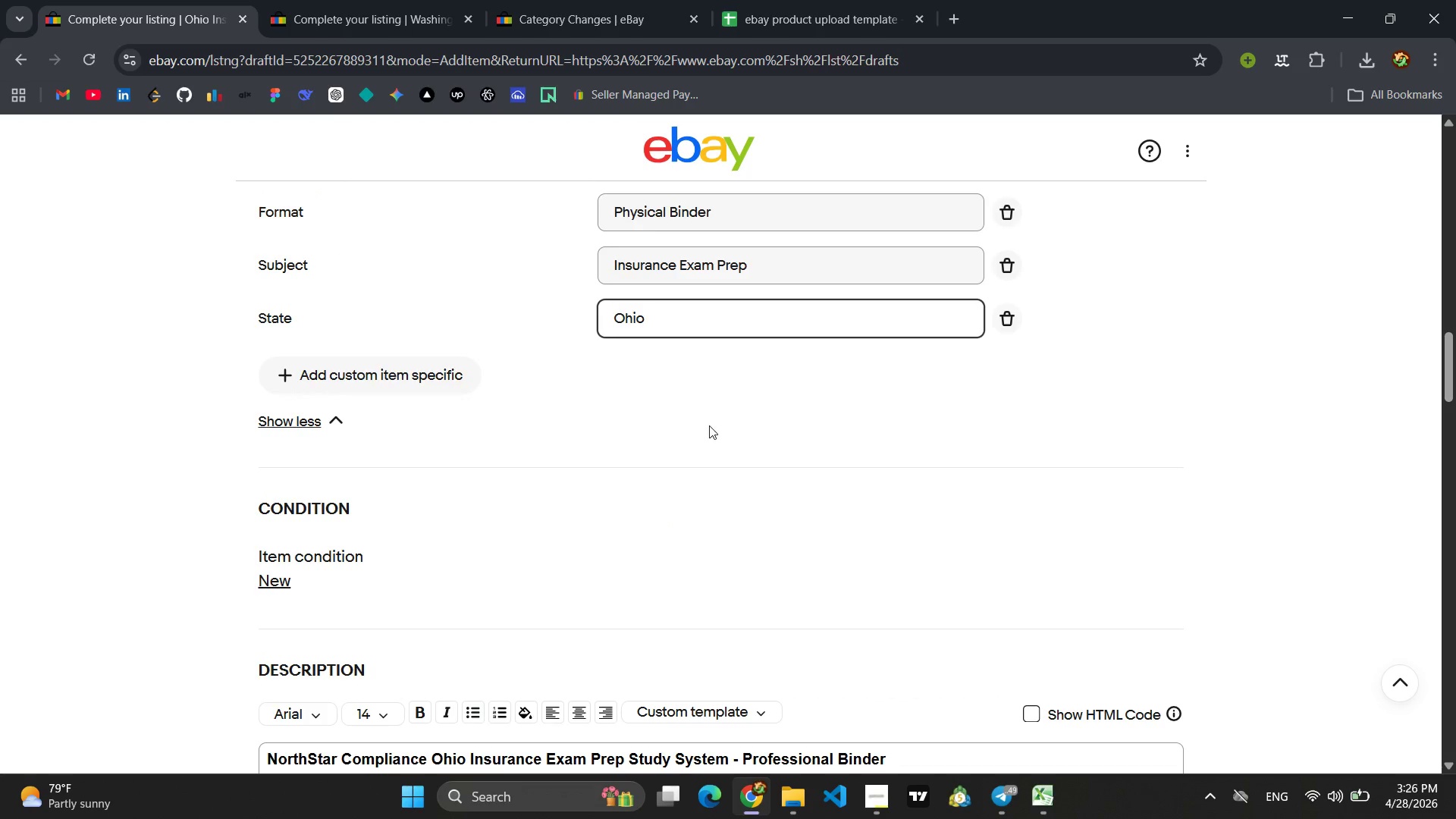 
left_click([705, 424])
 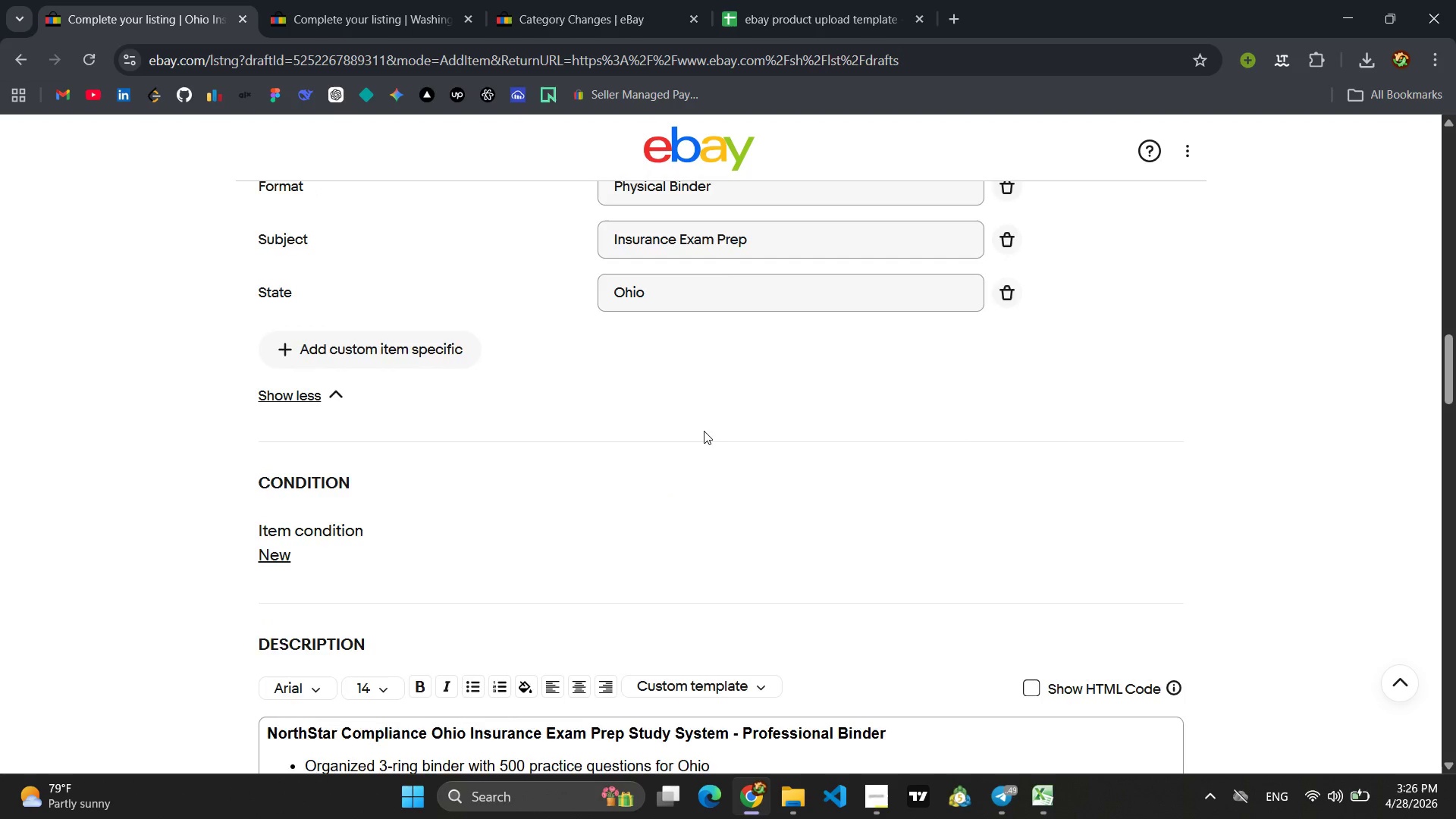 
scroll: coordinate [427, 550], scroll_direction: down, amount: 17.0
 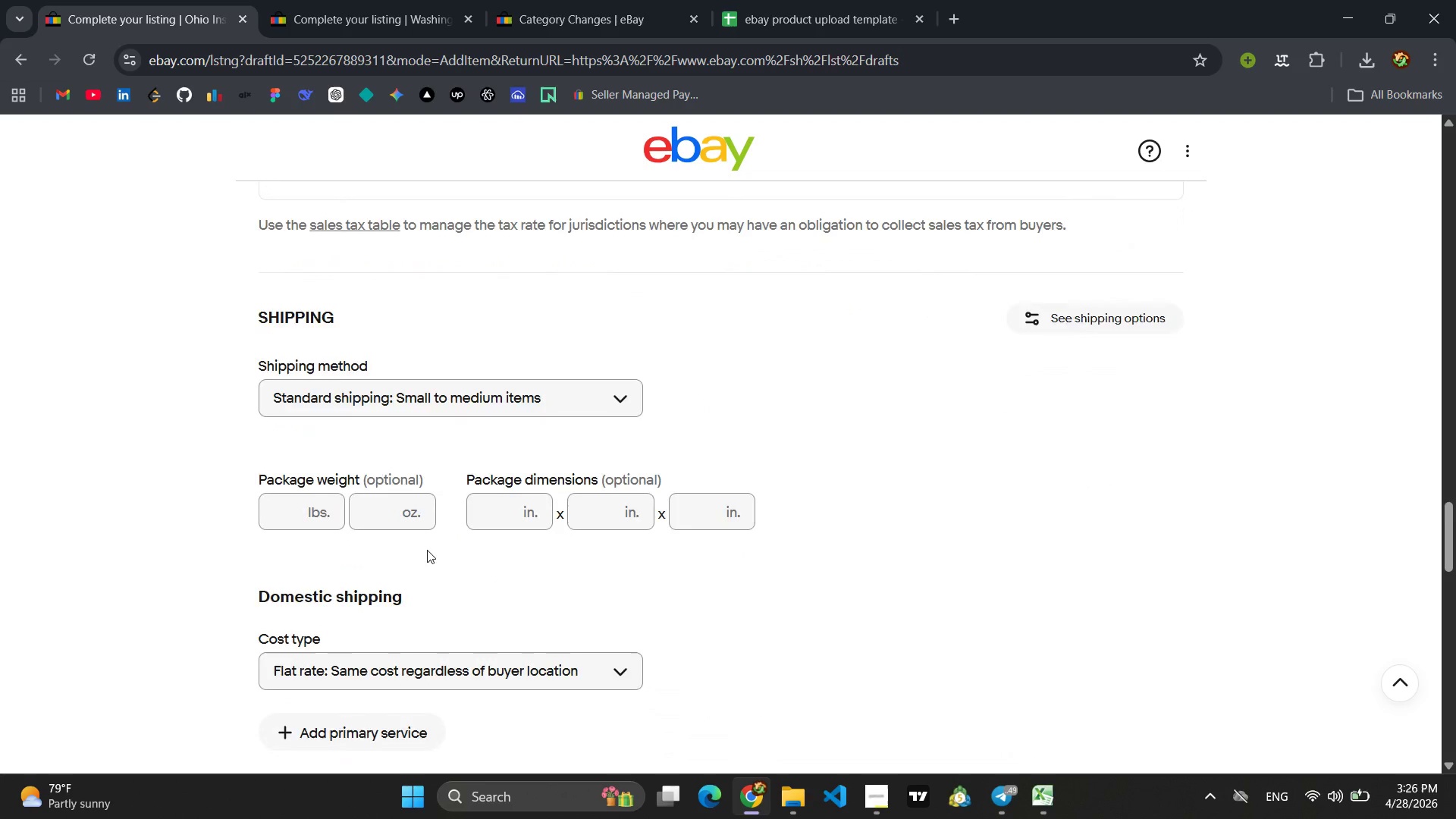 
scroll: coordinate [445, 529], scroll_direction: none, amount: 0.0
 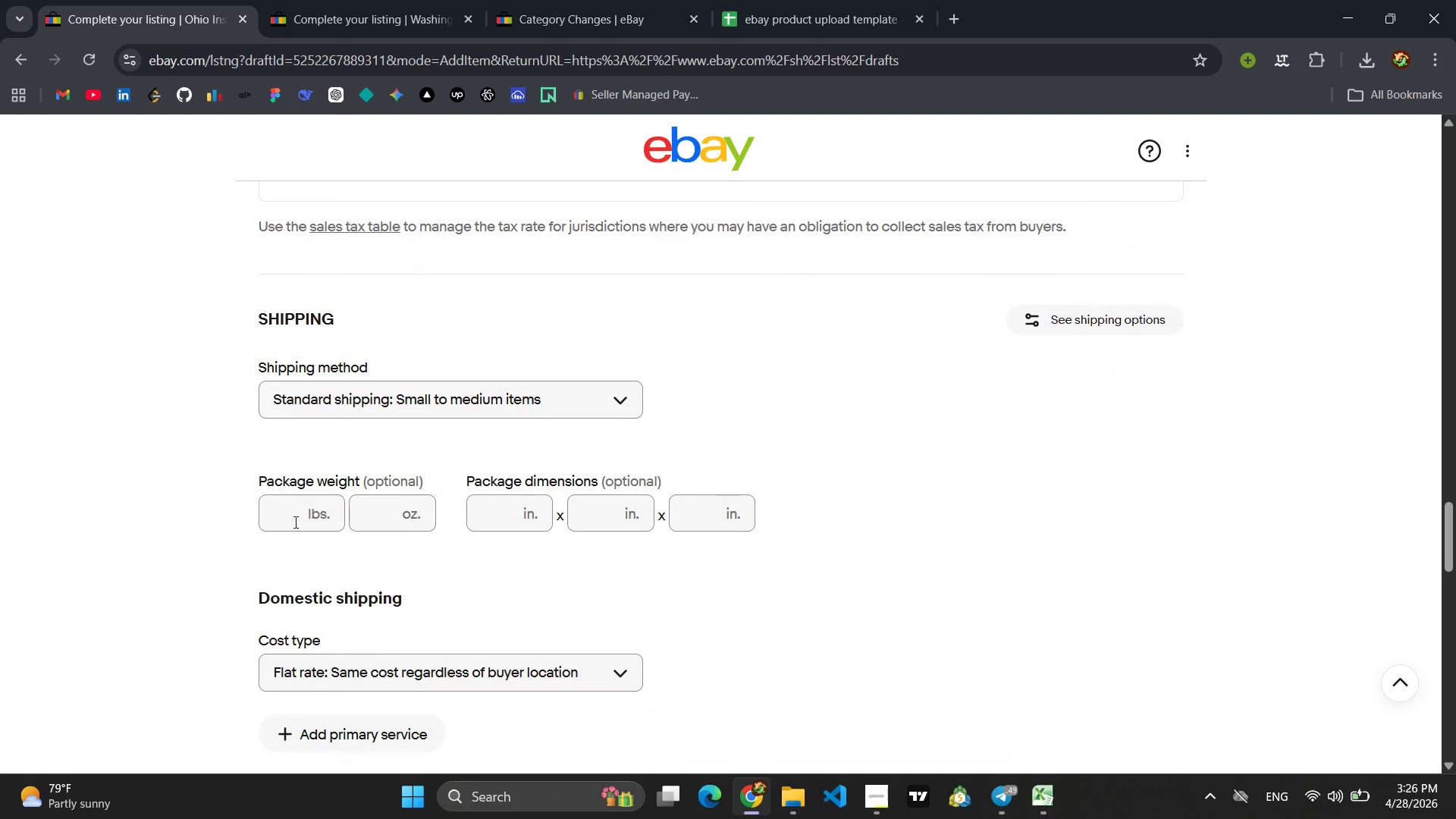 
left_click([293, 521])
 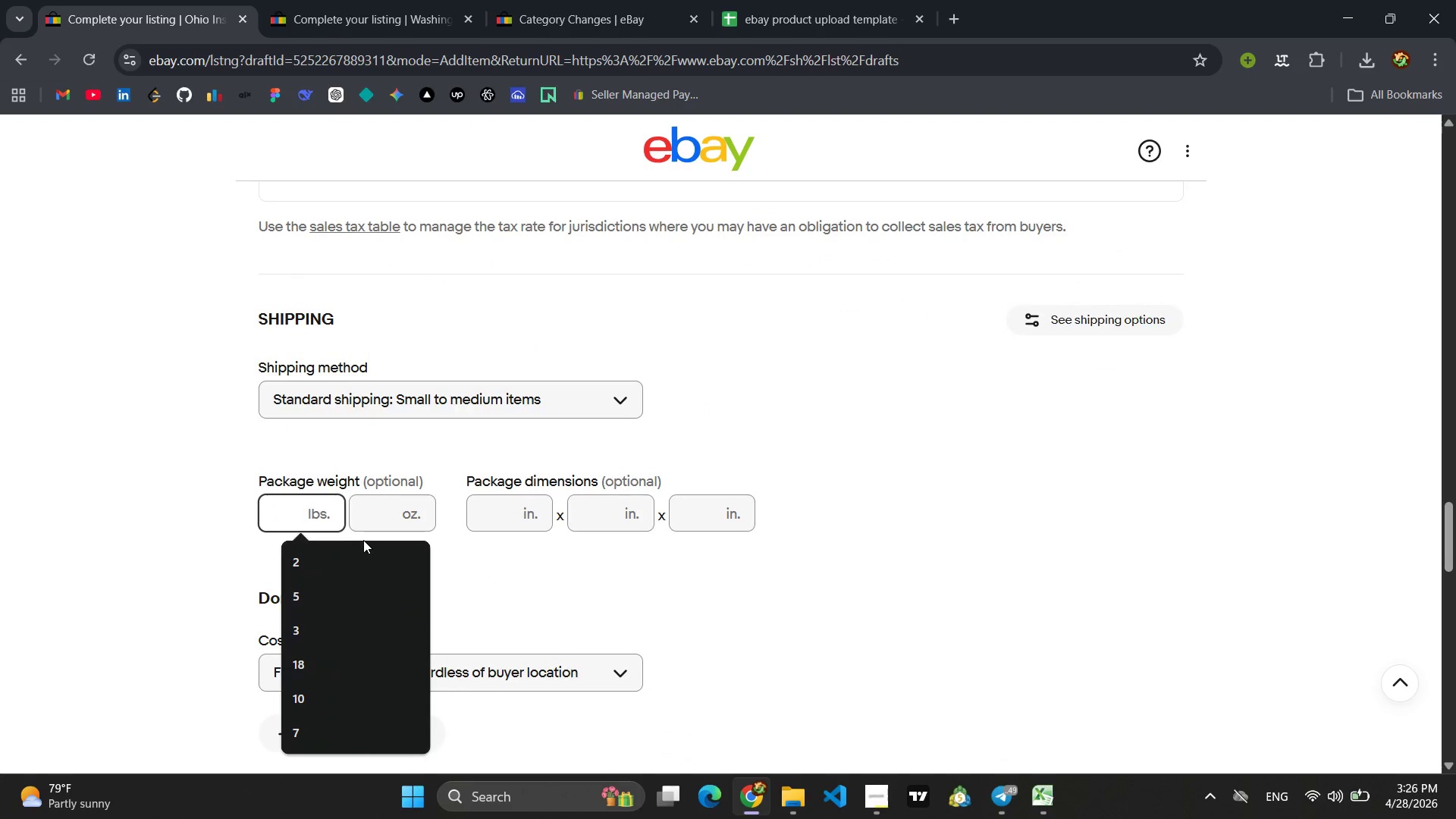 
key(3)
 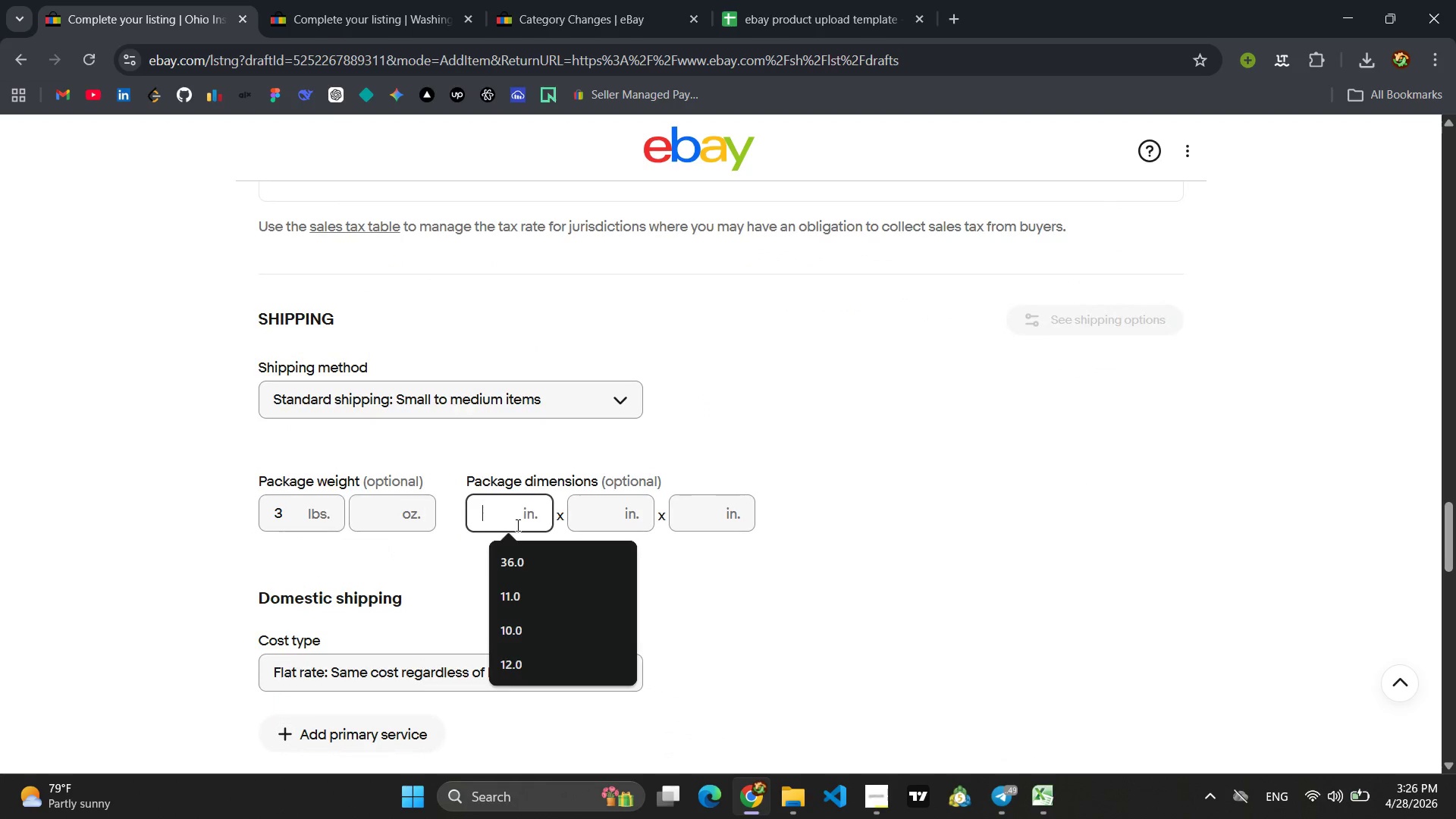 
scroll: coordinate [639, 538], scroll_direction: up, amount: 6.0
 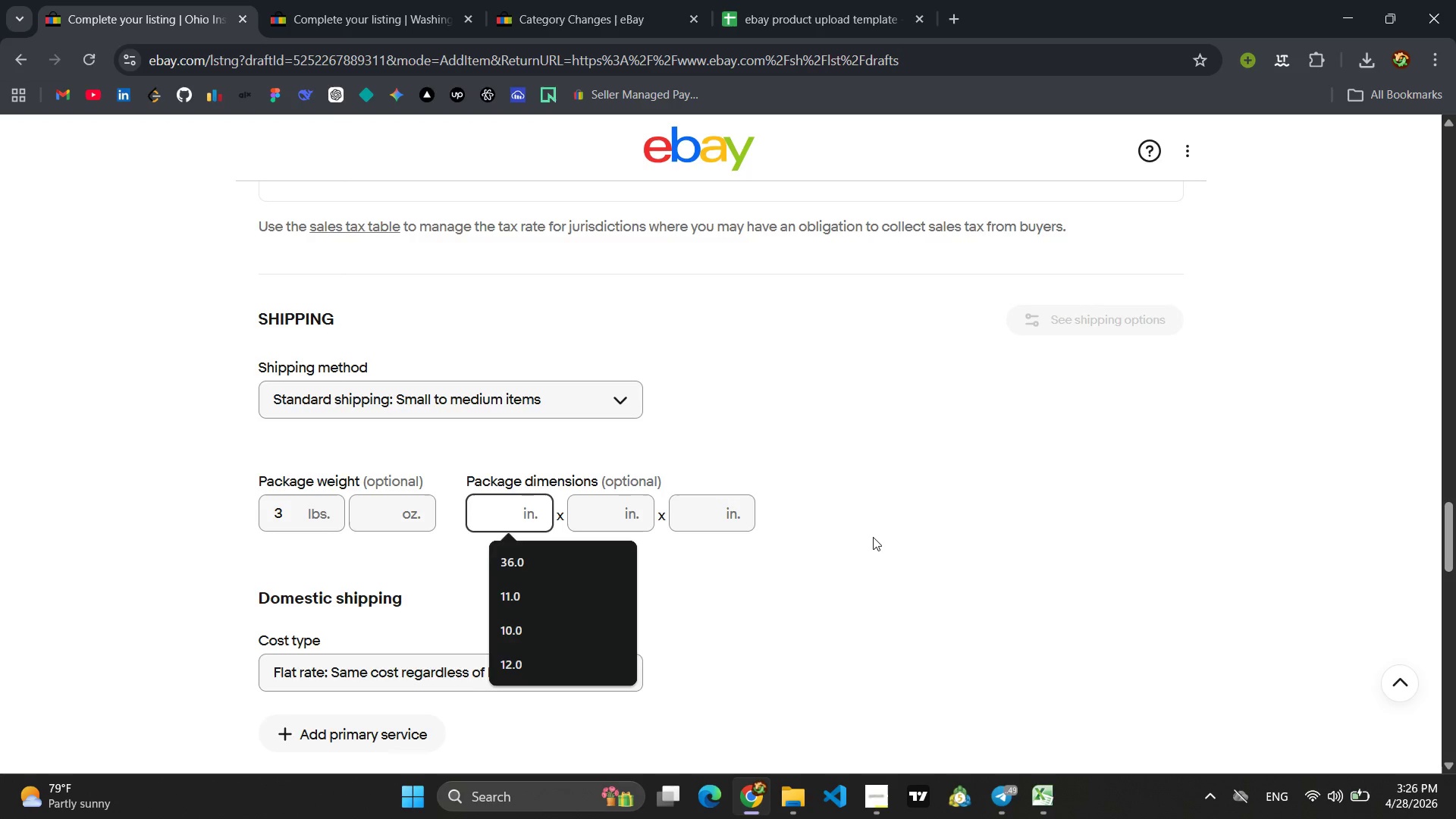 
left_click([876, 548])
 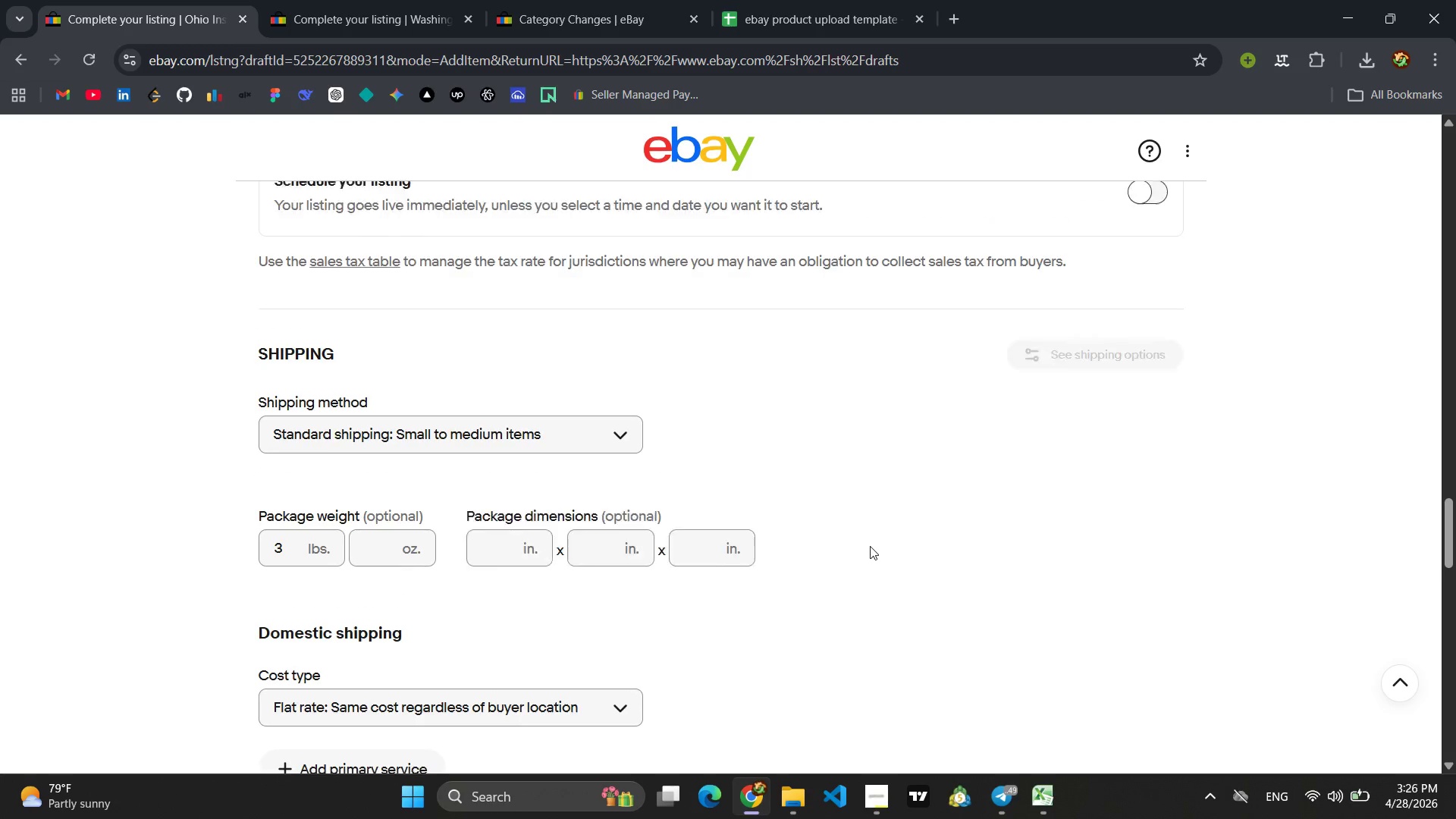 
scroll: coordinate [845, 533], scroll_direction: up, amount: 12.0
 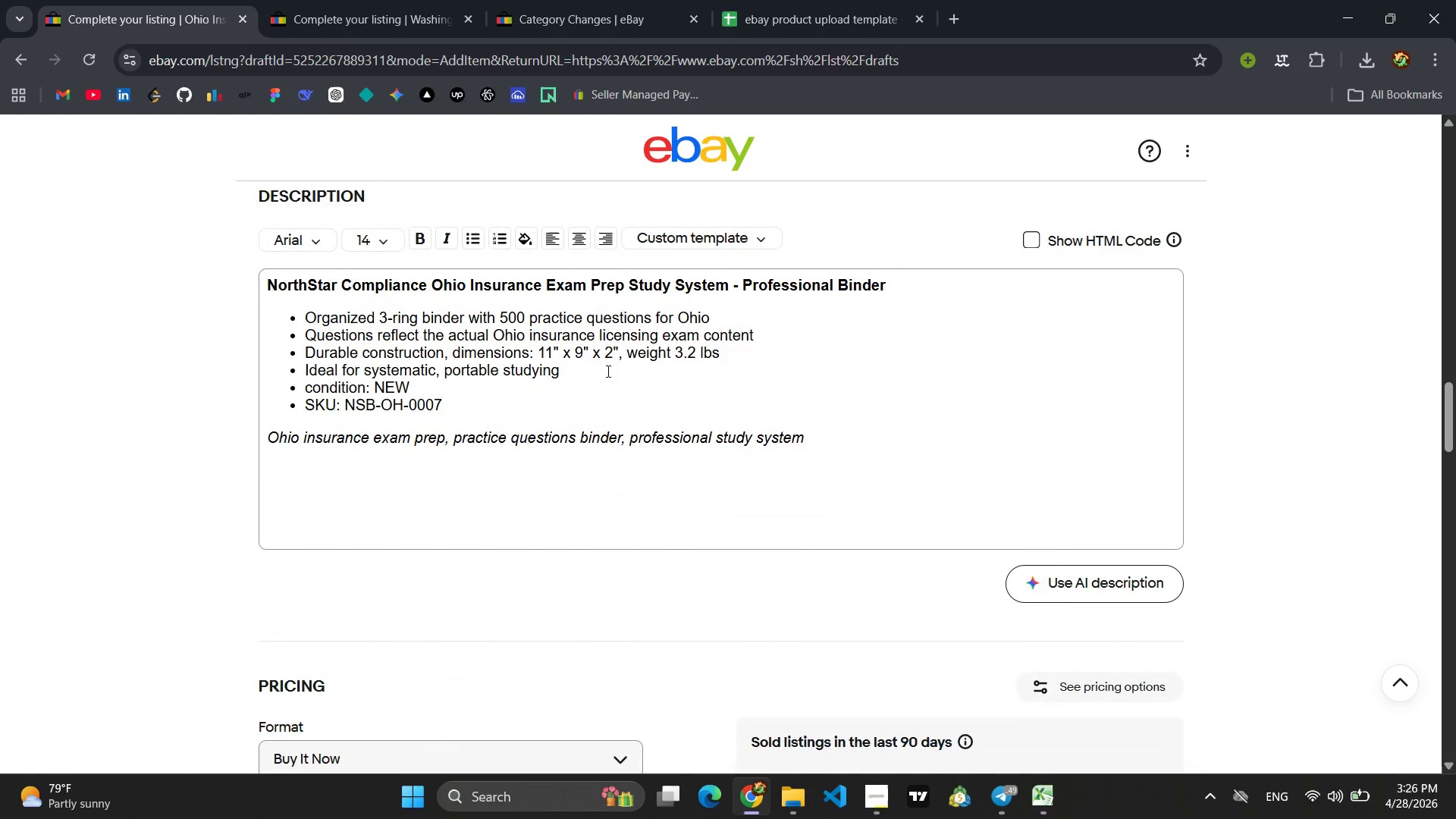 
scroll: coordinate [649, 494], scroll_direction: down, amount: 14.0
 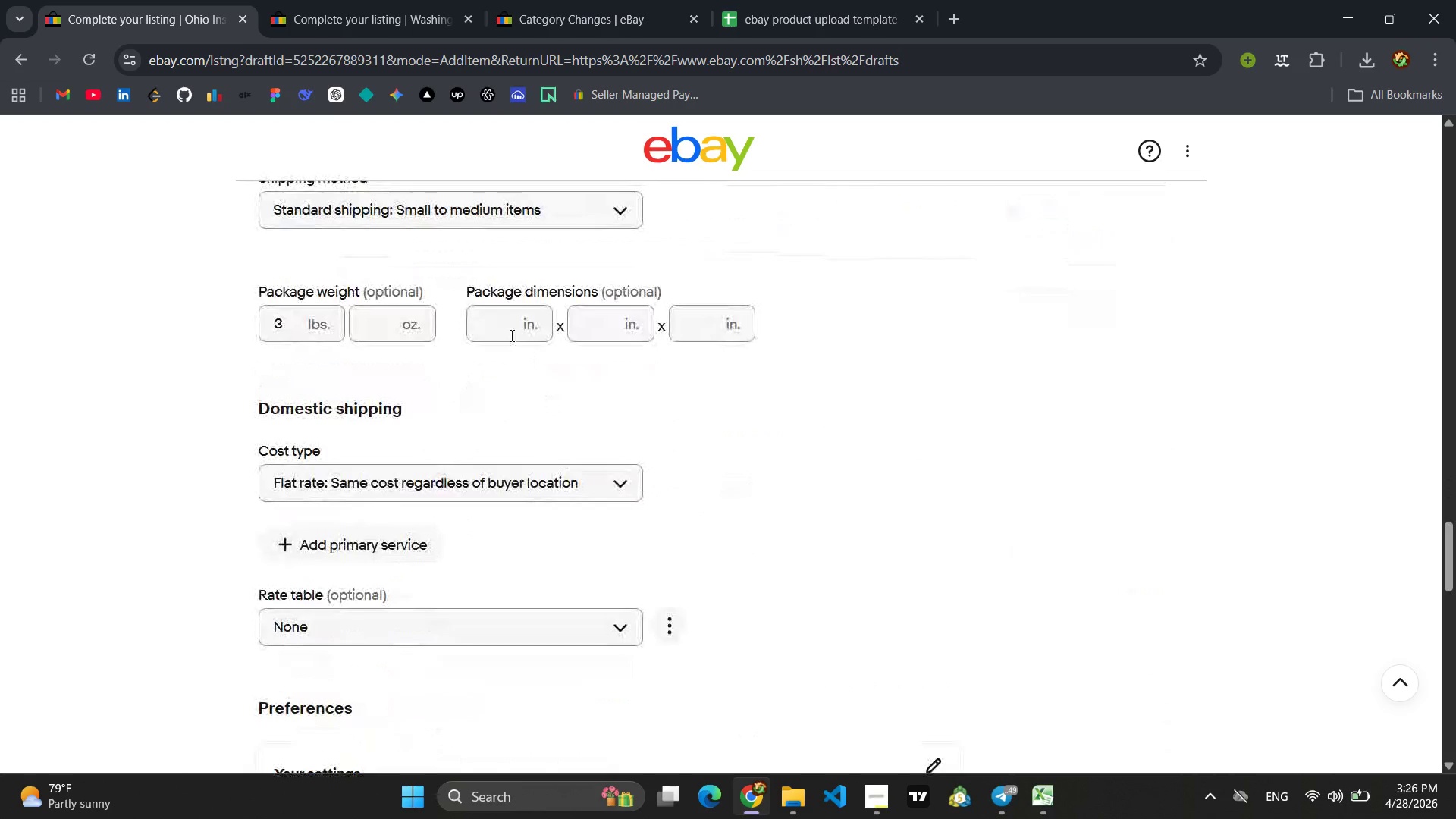 
left_click([504, 325])
 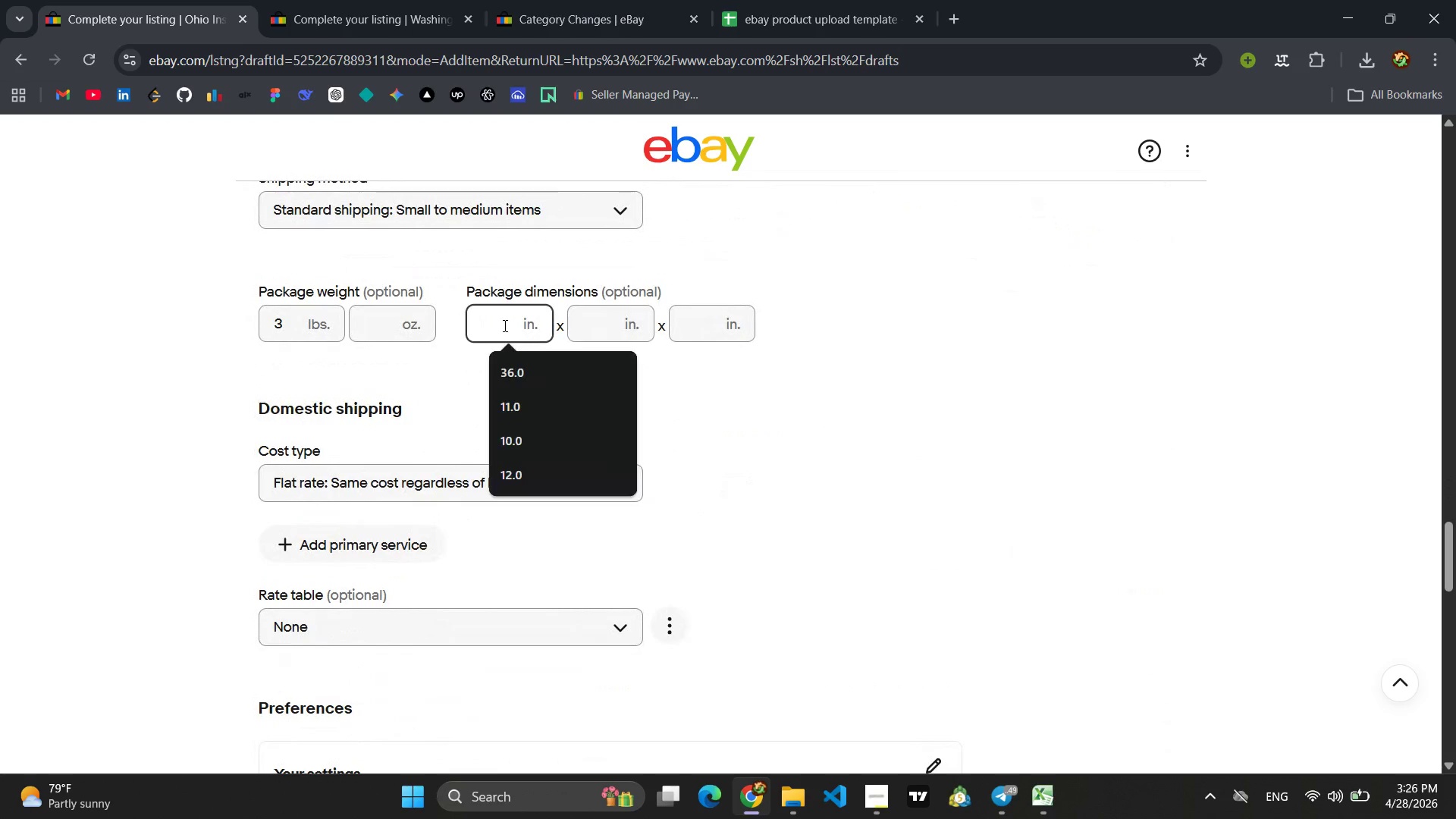 
type(11)
 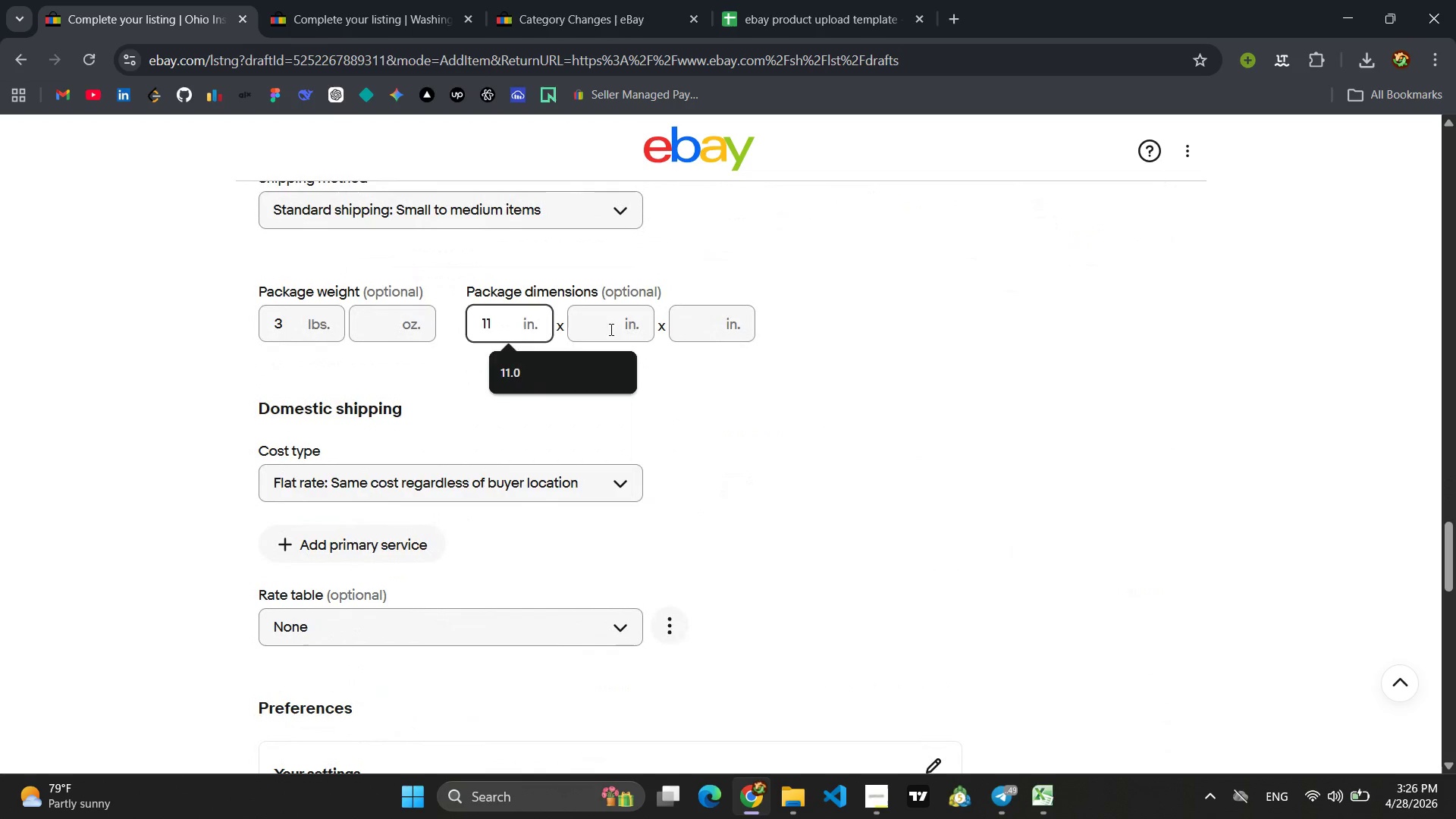 
left_click([602, 332])
 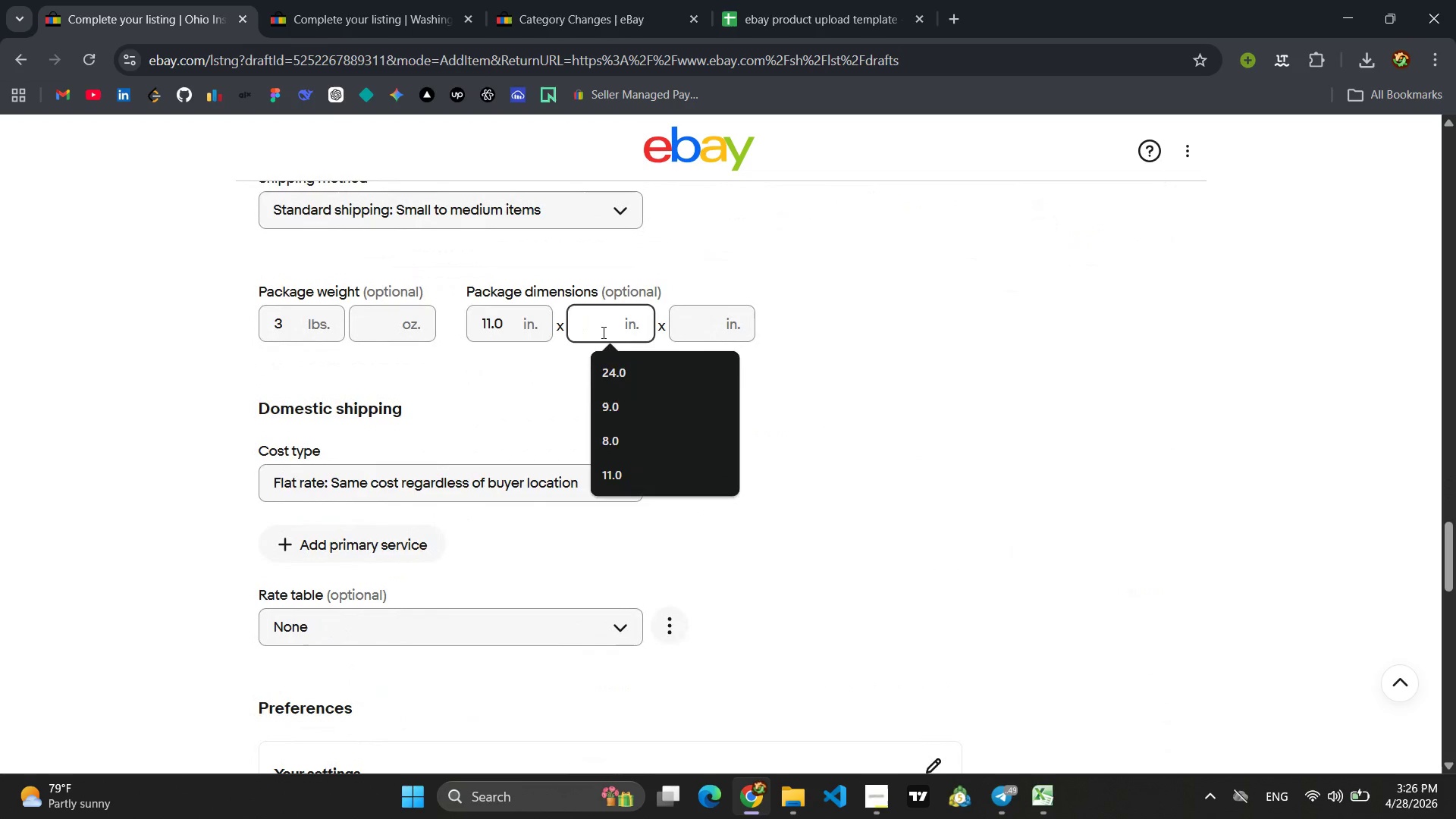 
key(9)
 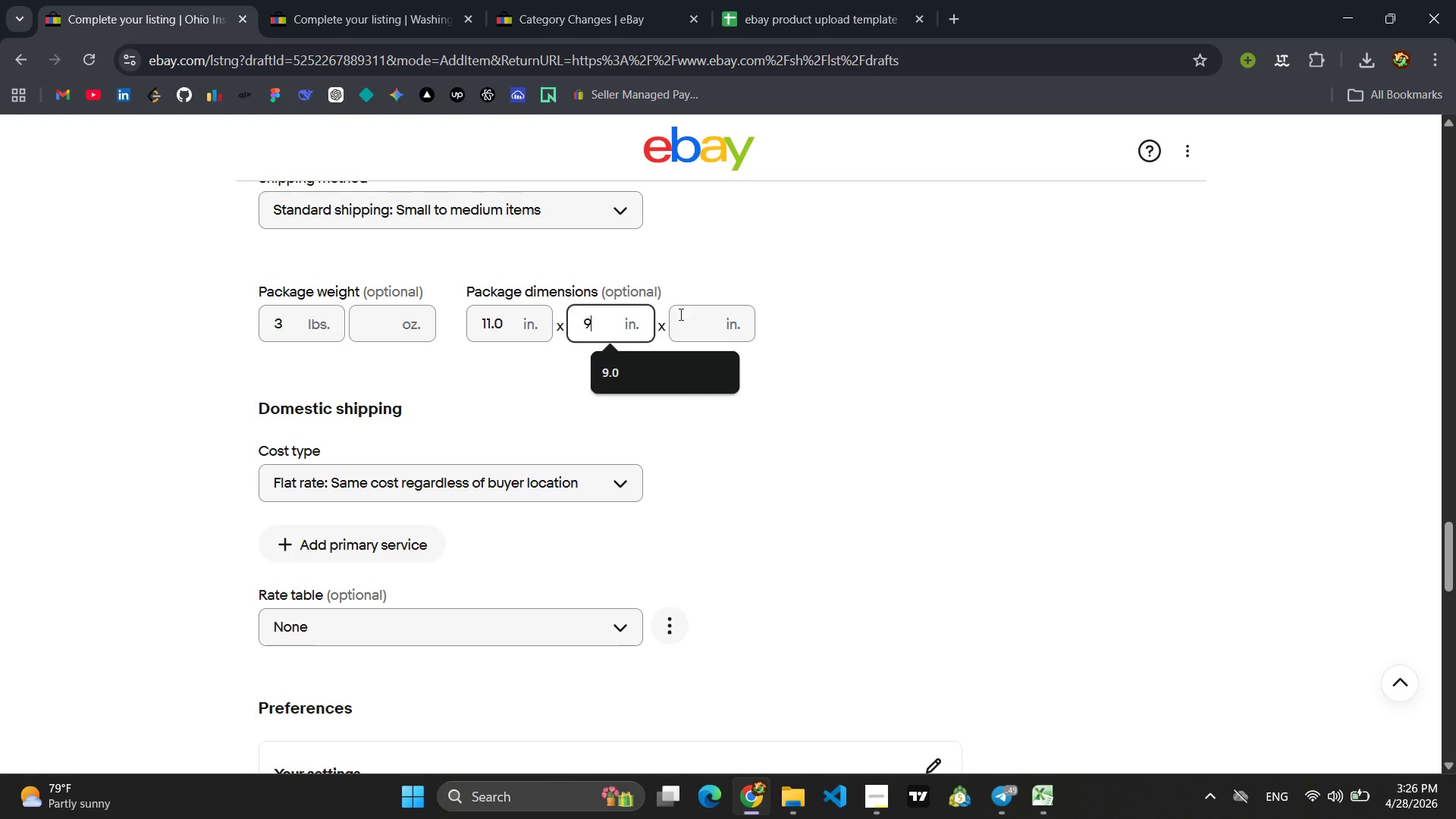 
left_click([690, 323])
 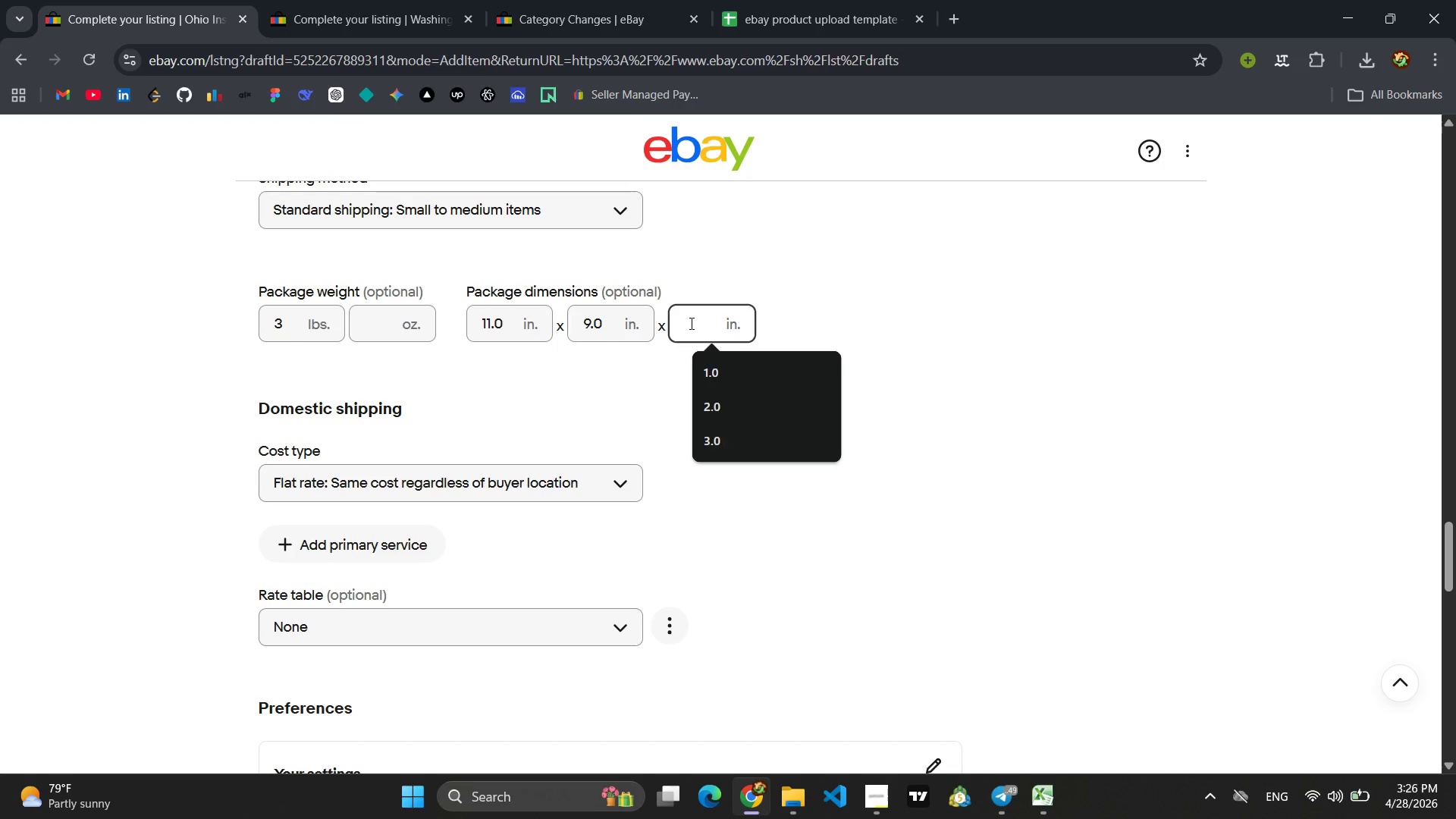 
key(2)
 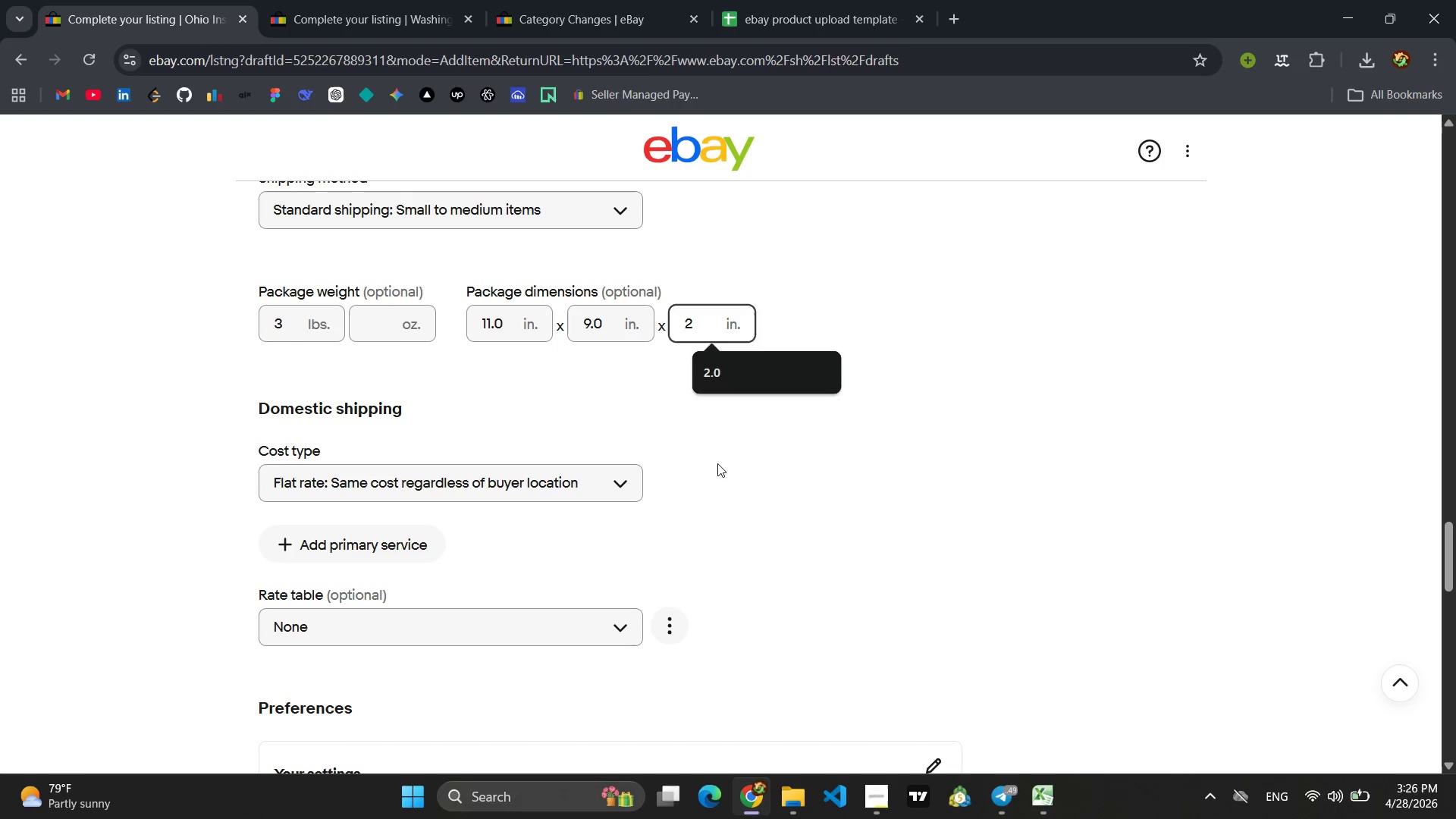 
left_click([717, 463])
 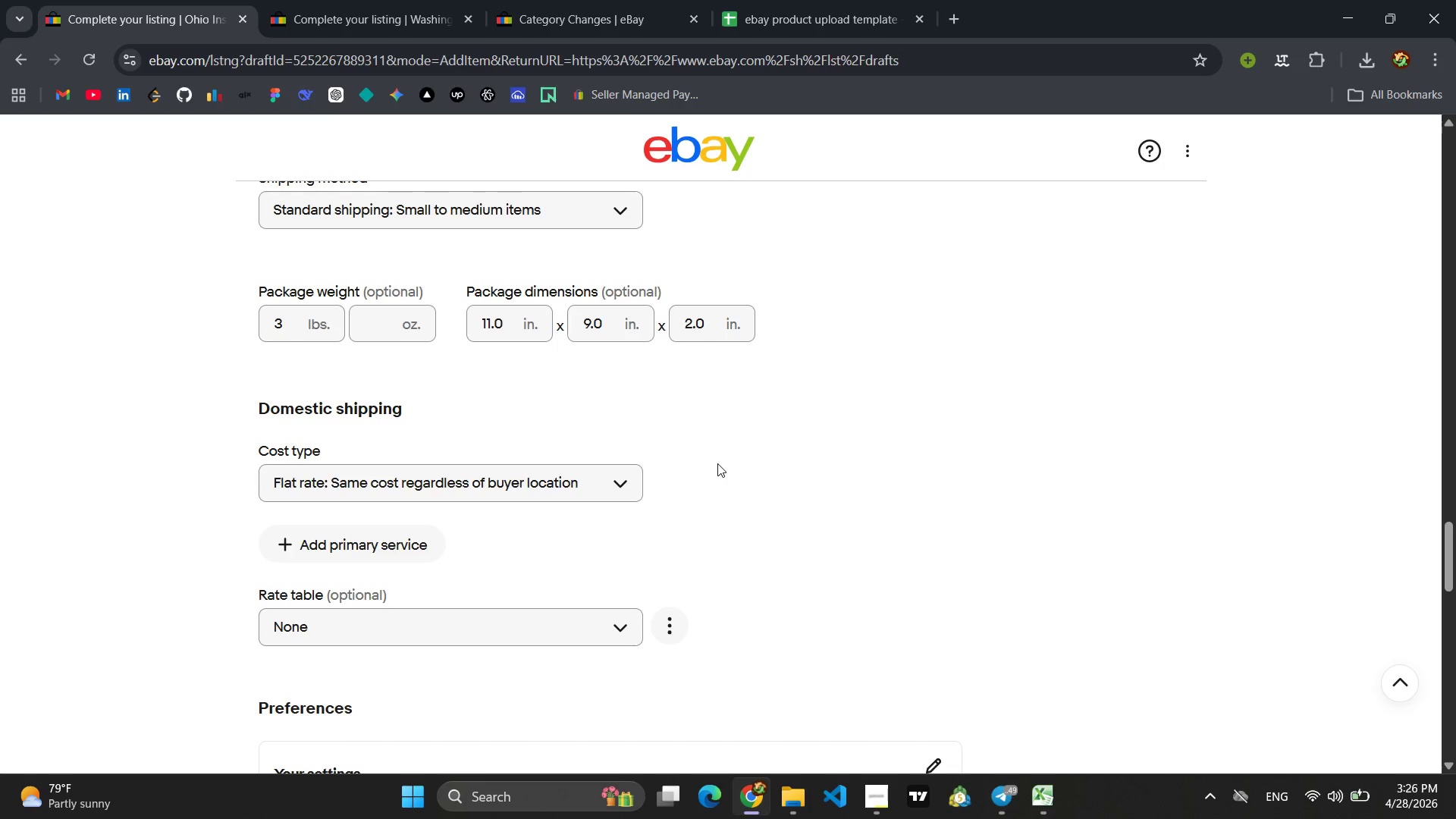 
scroll: coordinate [726, 461], scroll_direction: down, amount: 3.0
 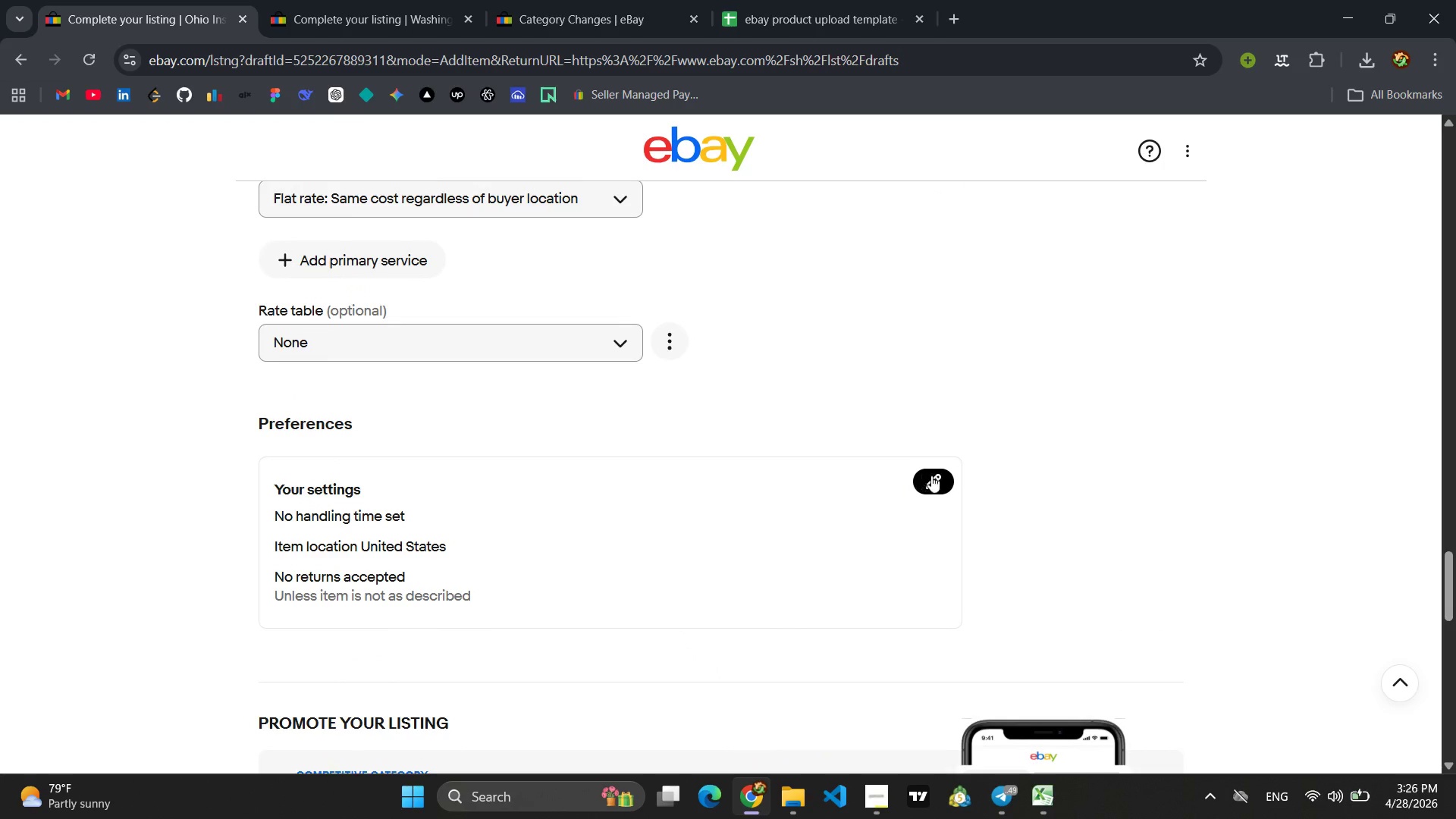 
left_click([935, 478])
 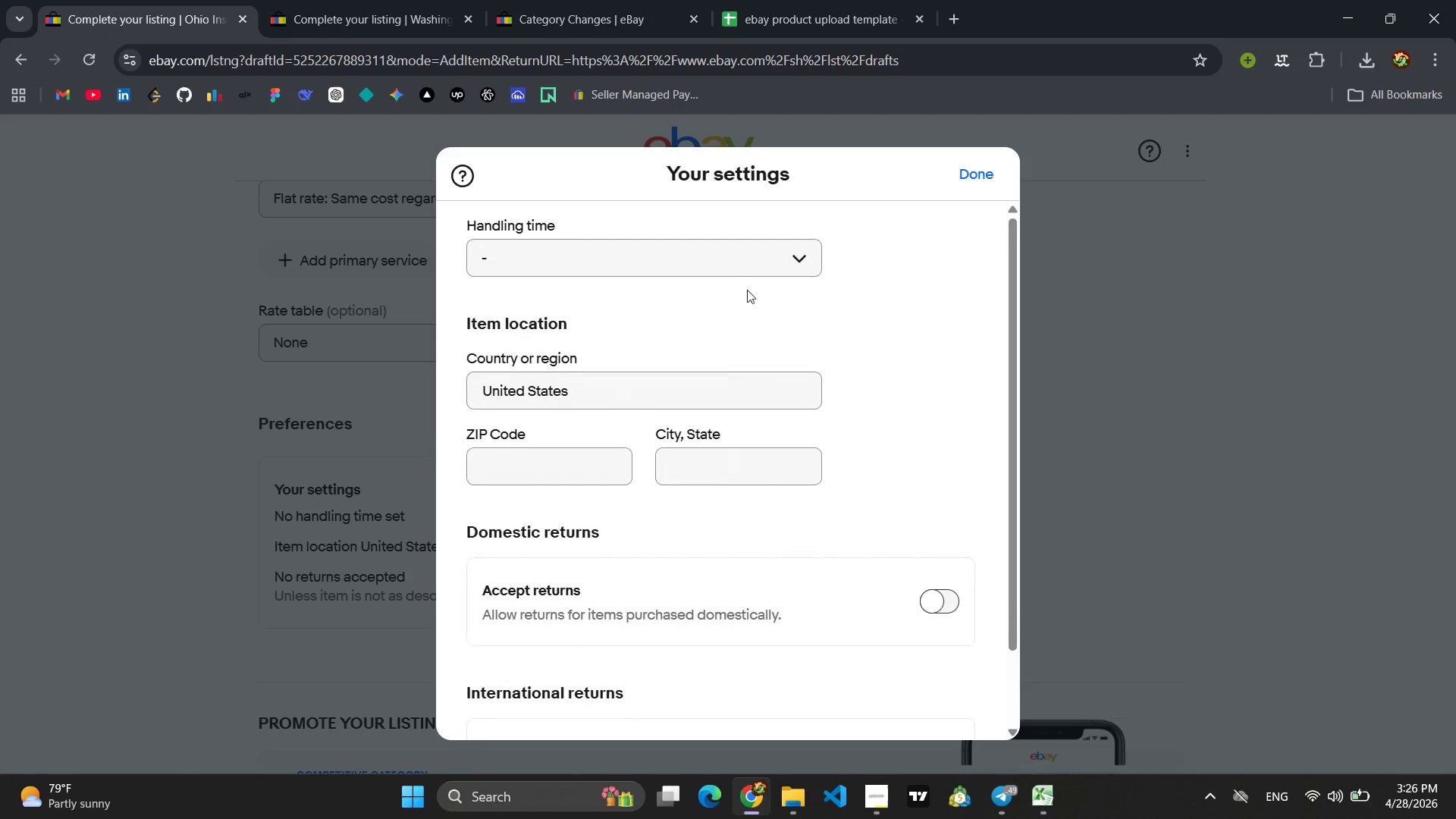 
left_click([752, 271])
 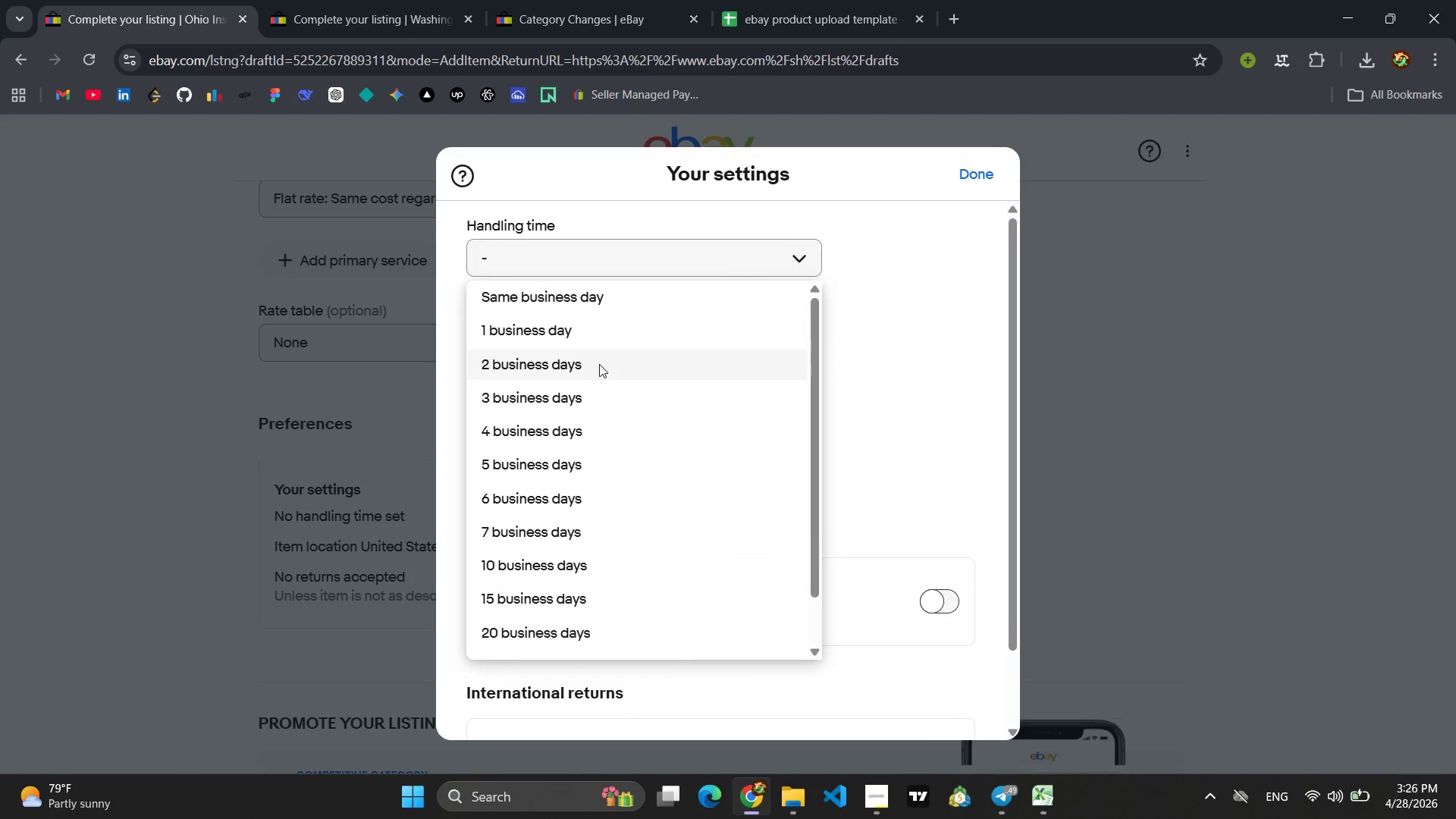 
left_click([595, 372])
 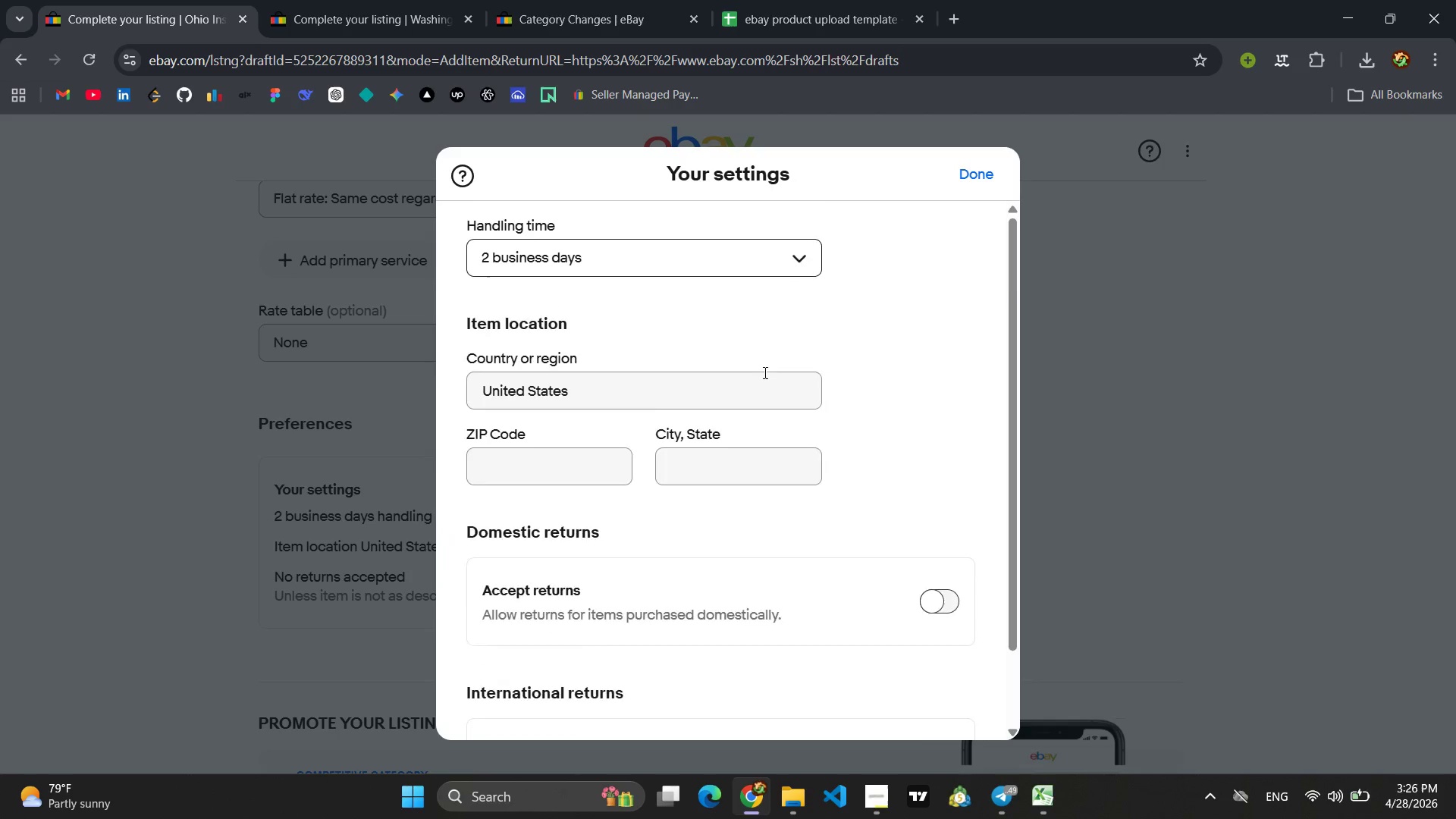 
scroll: coordinate [739, 401], scroll_direction: down, amount: 5.0
 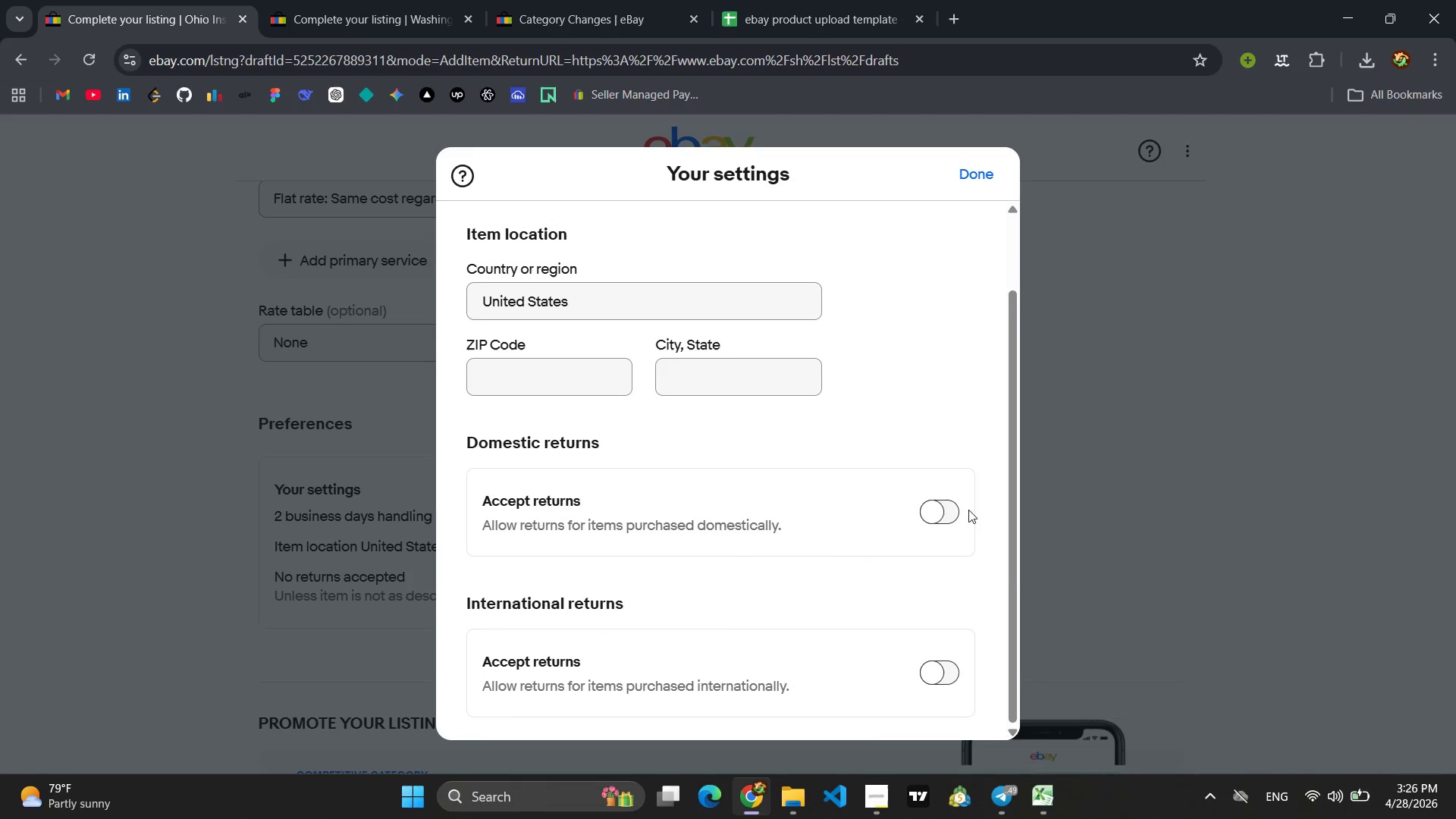 
left_click([953, 515])
 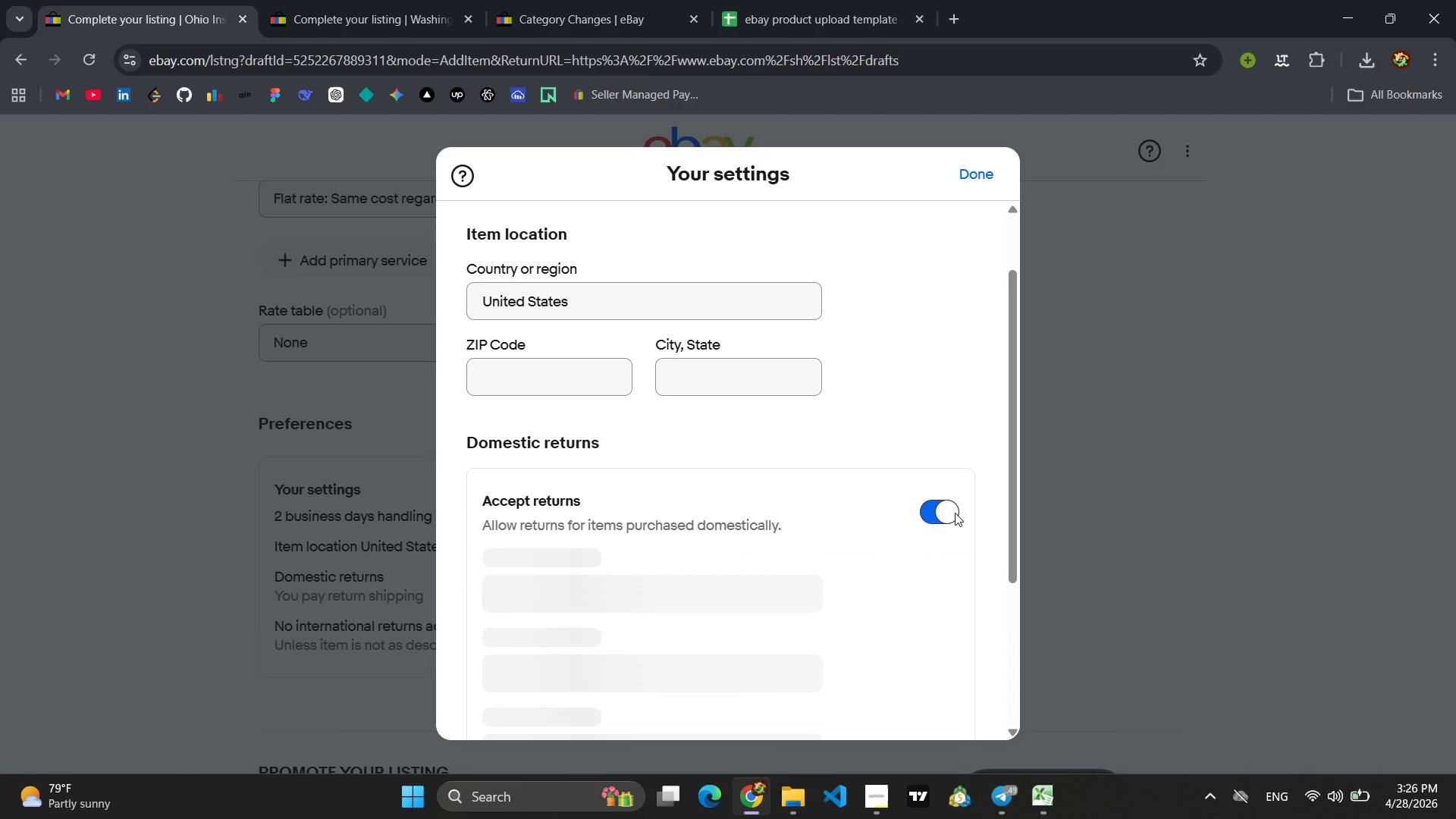 
scroll: coordinate [956, 513], scroll_direction: down, amount: 5.0
 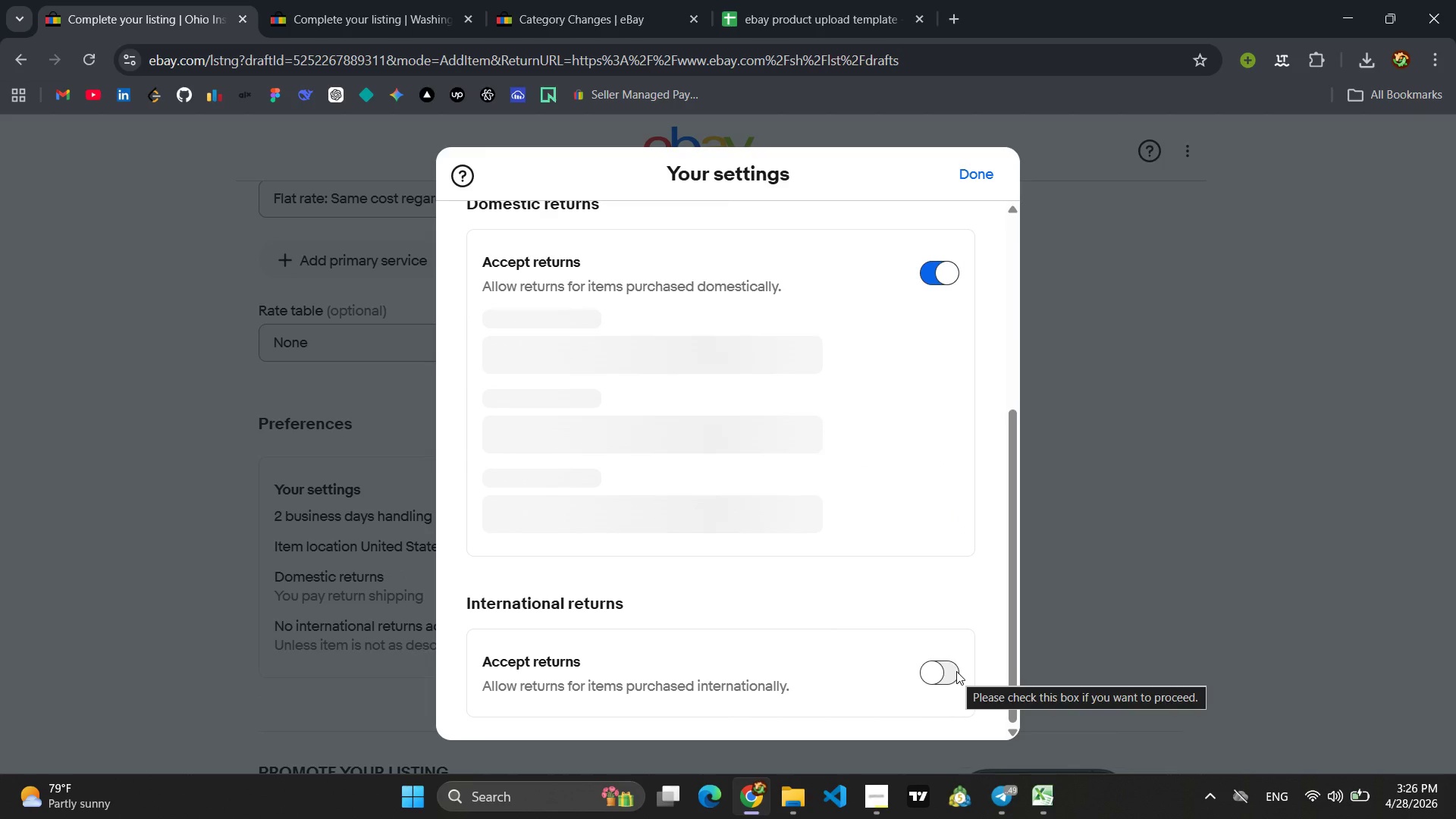 
left_click([956, 671])
 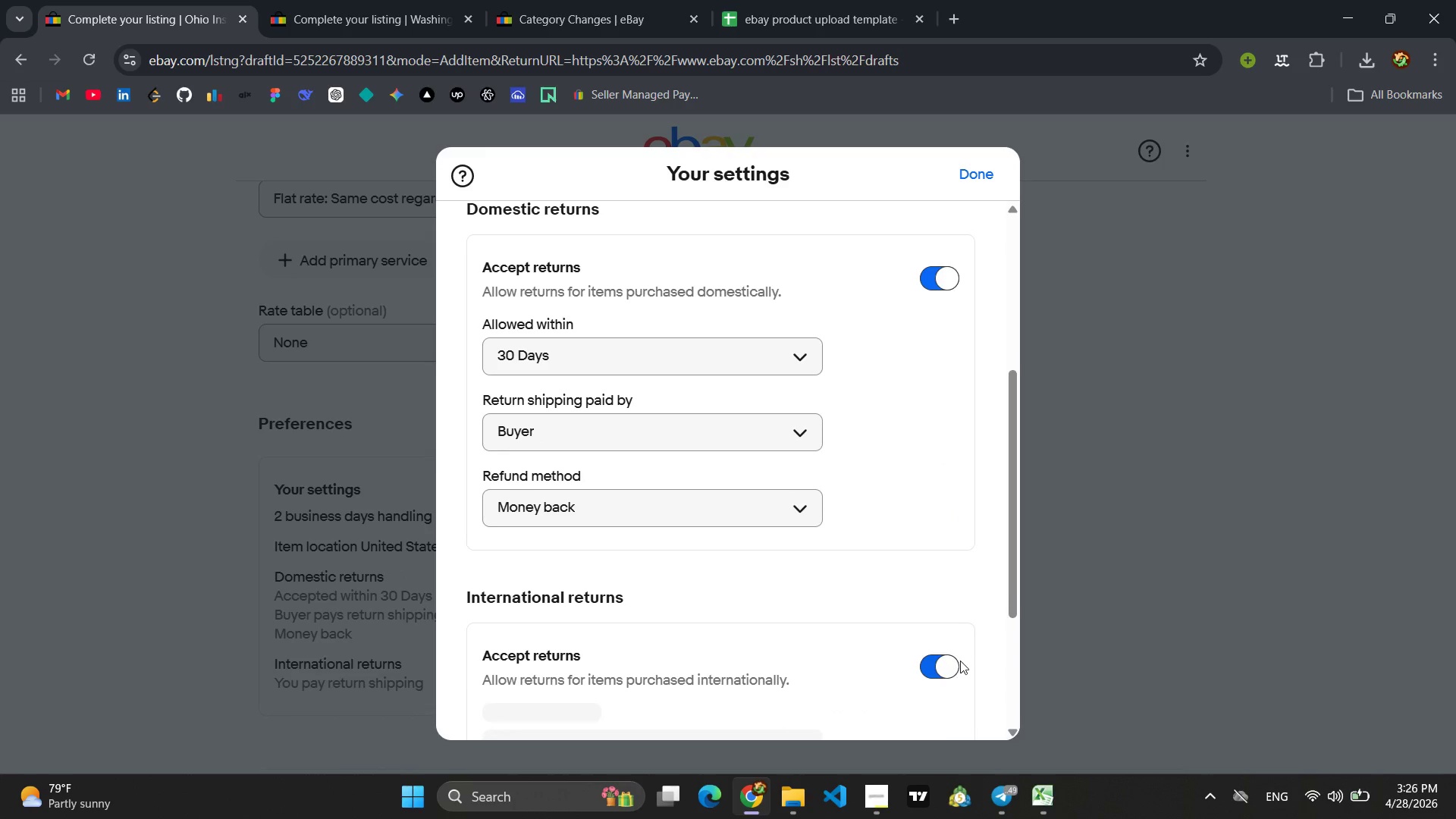 
scroll: coordinate [960, 661], scroll_direction: down, amount: 7.0
 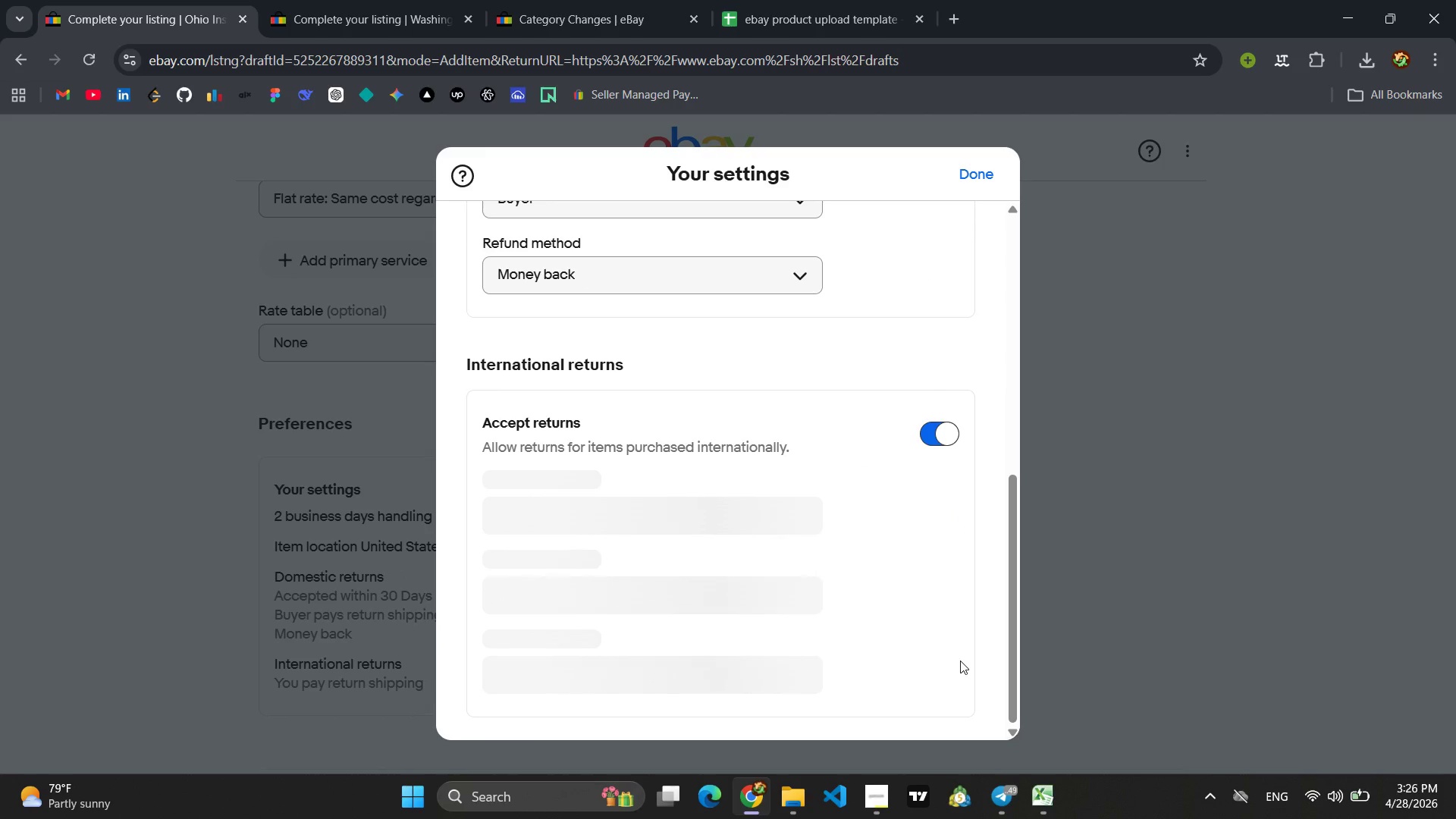 
scroll: coordinate [965, 648], scroll_direction: up, amount: 4.0
 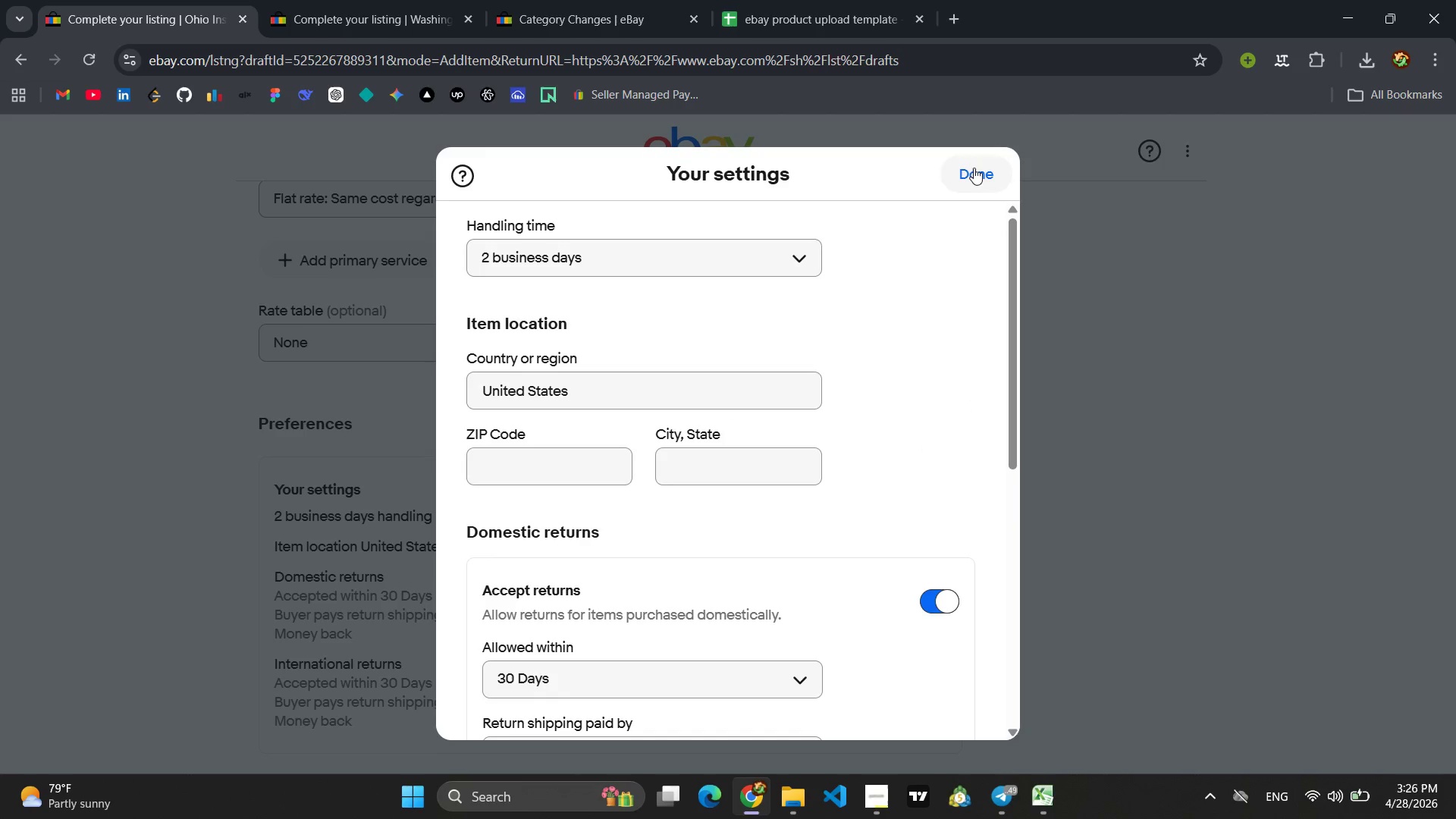 
left_click([974, 168])
 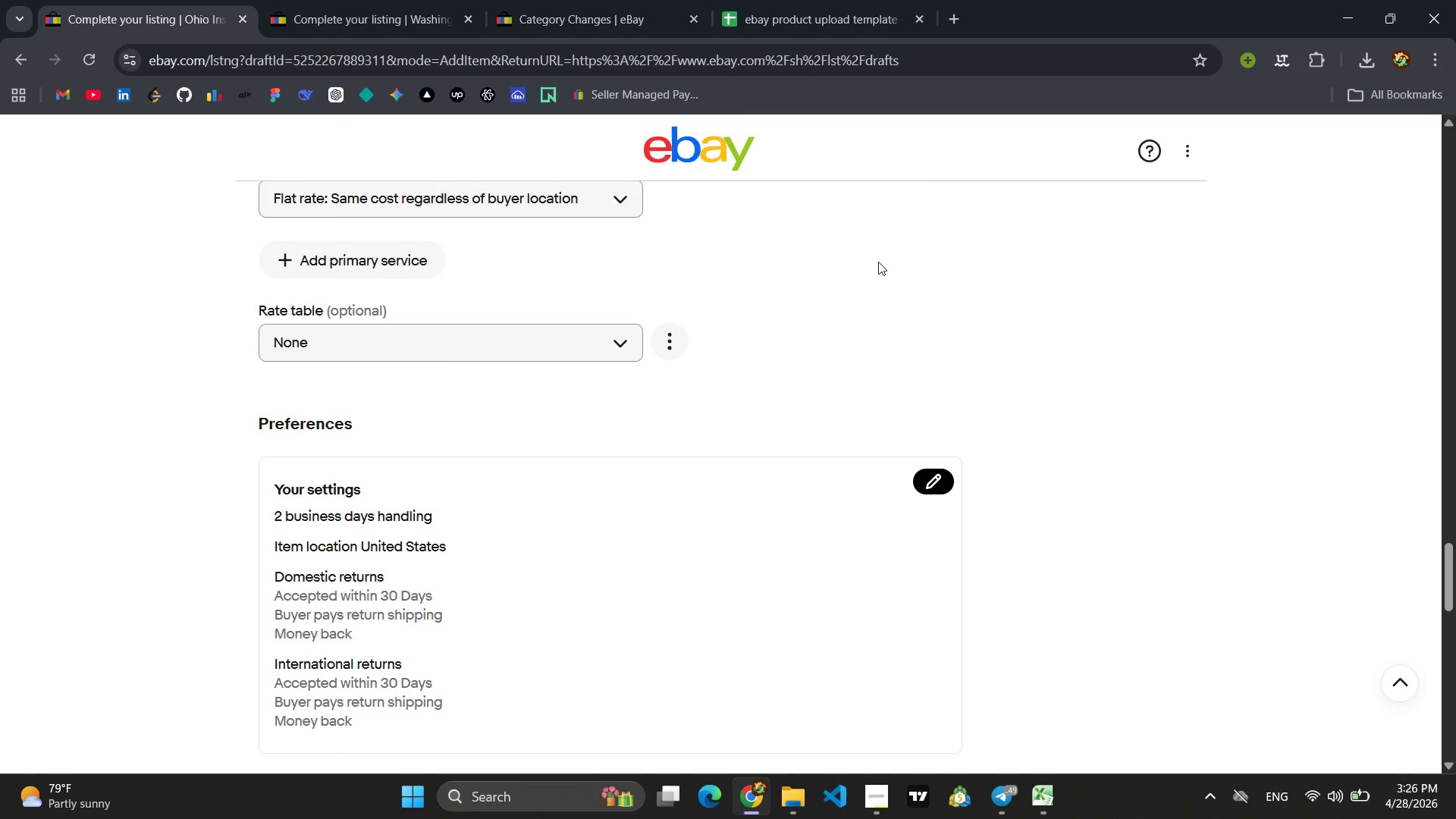 
scroll: coordinate [537, 585], scroll_direction: down, amount: 14.0
 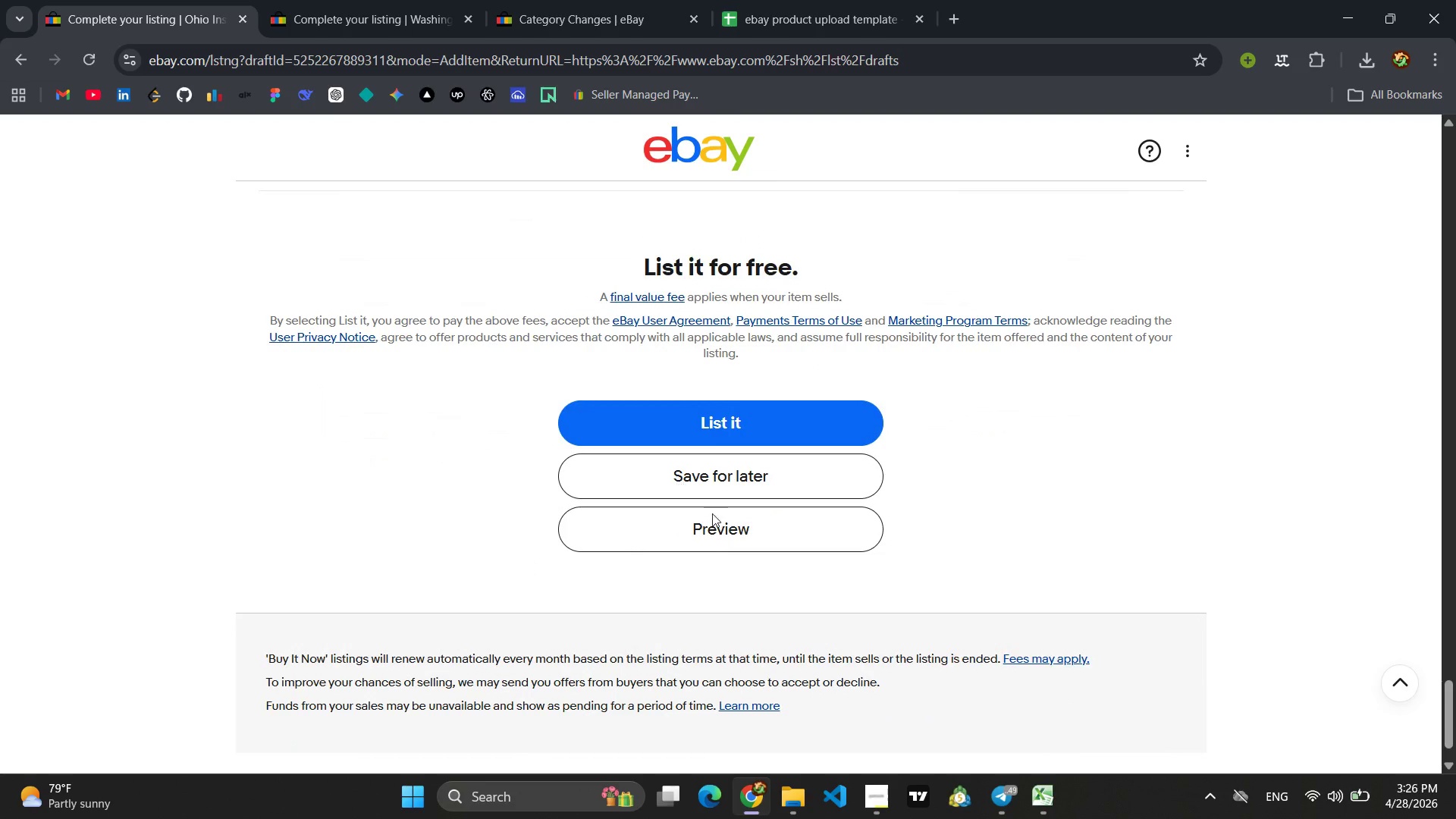 
left_click([720, 526])
 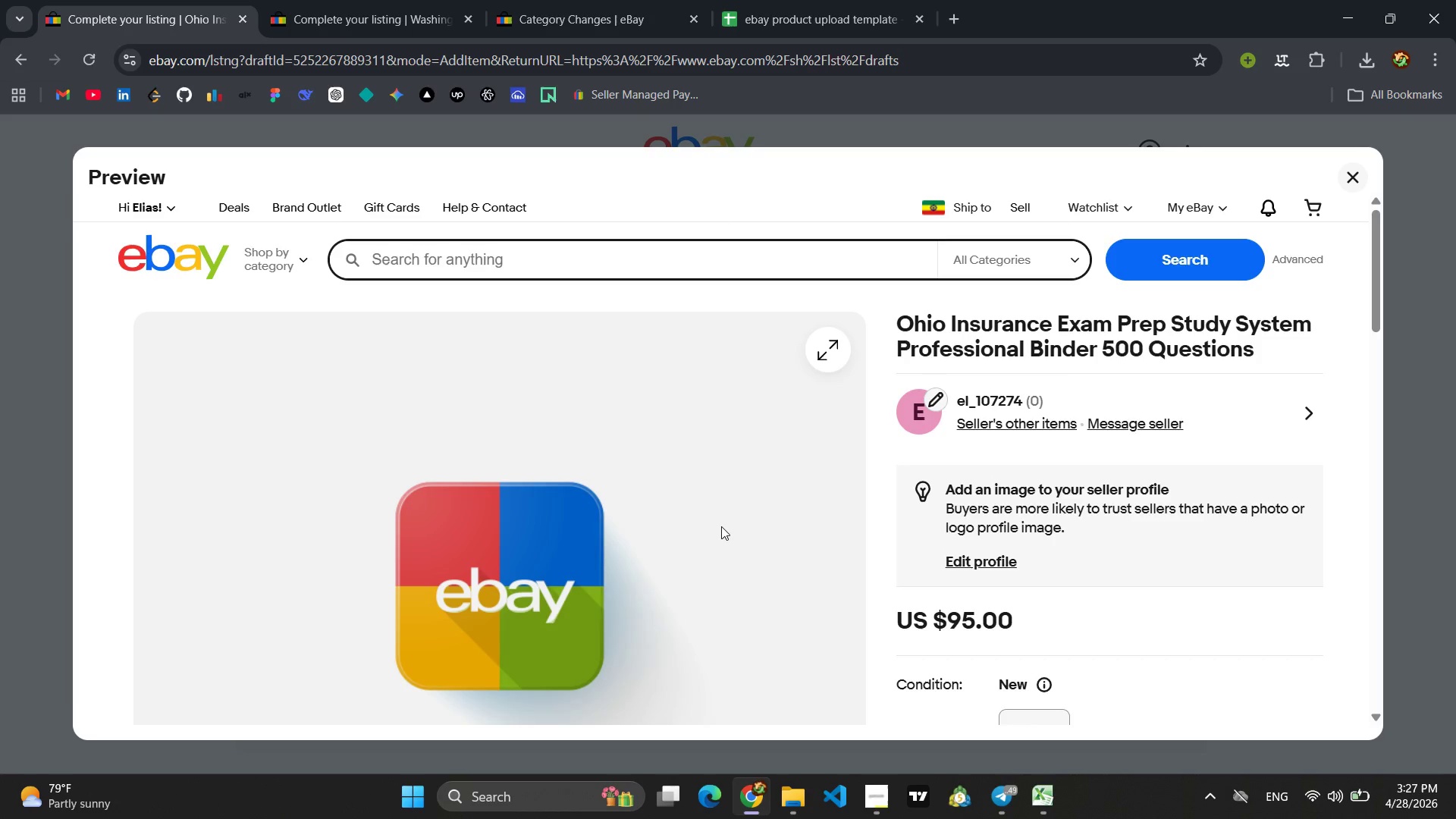 
wait(6.06)
 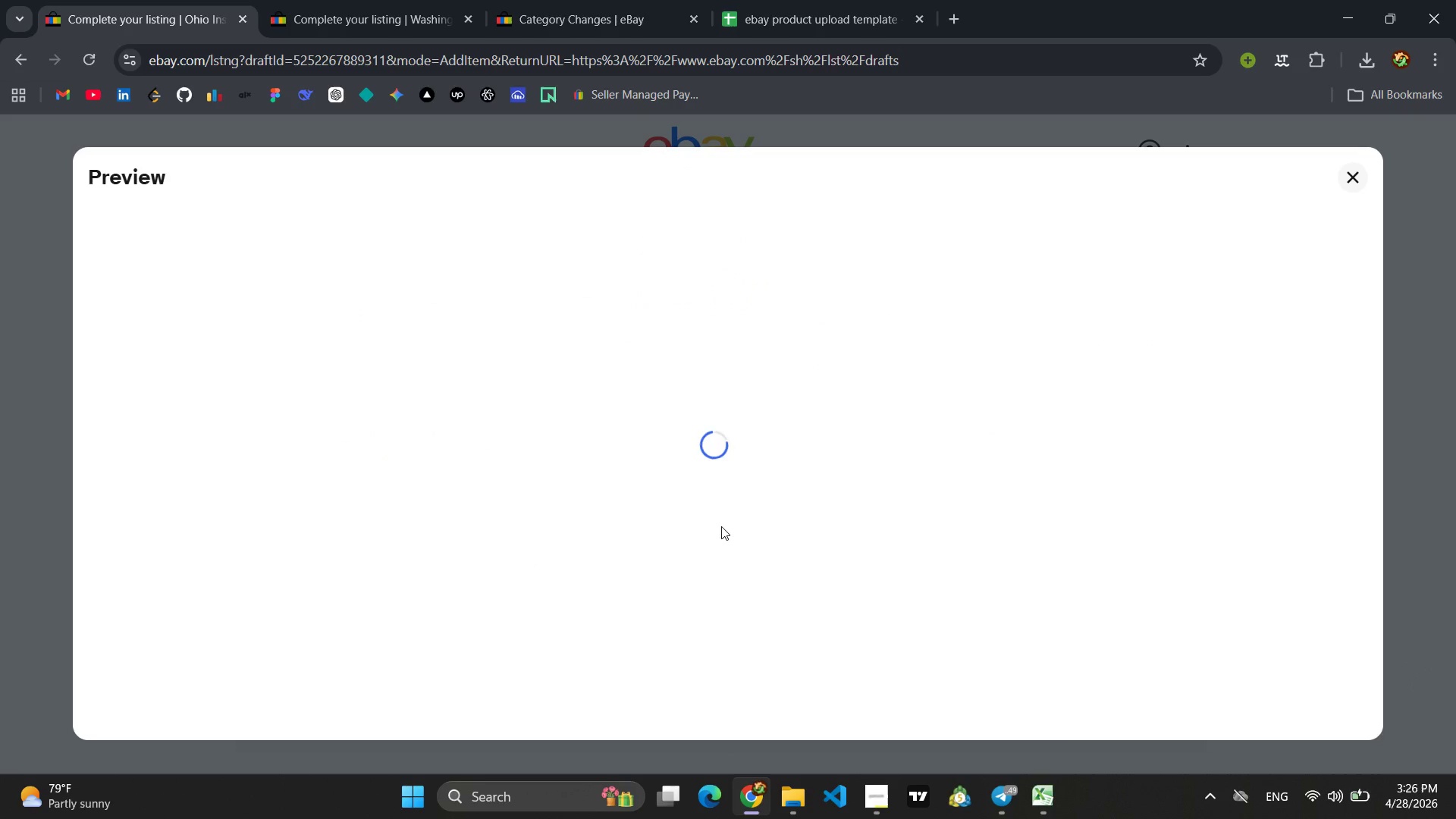 
scroll: coordinate [721, 526], scroll_direction: down, amount: 10.0
 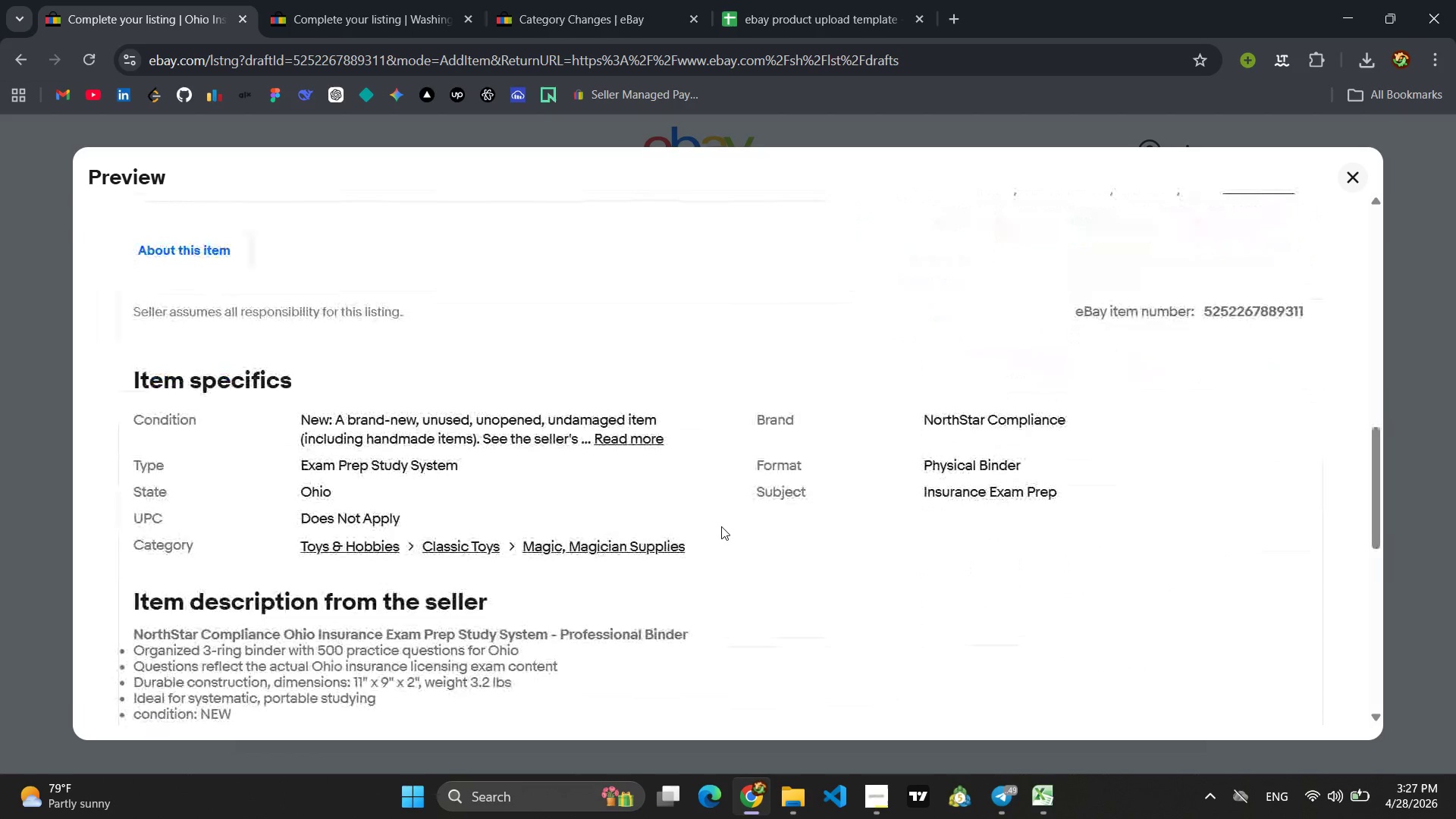 
wait(5.54)
 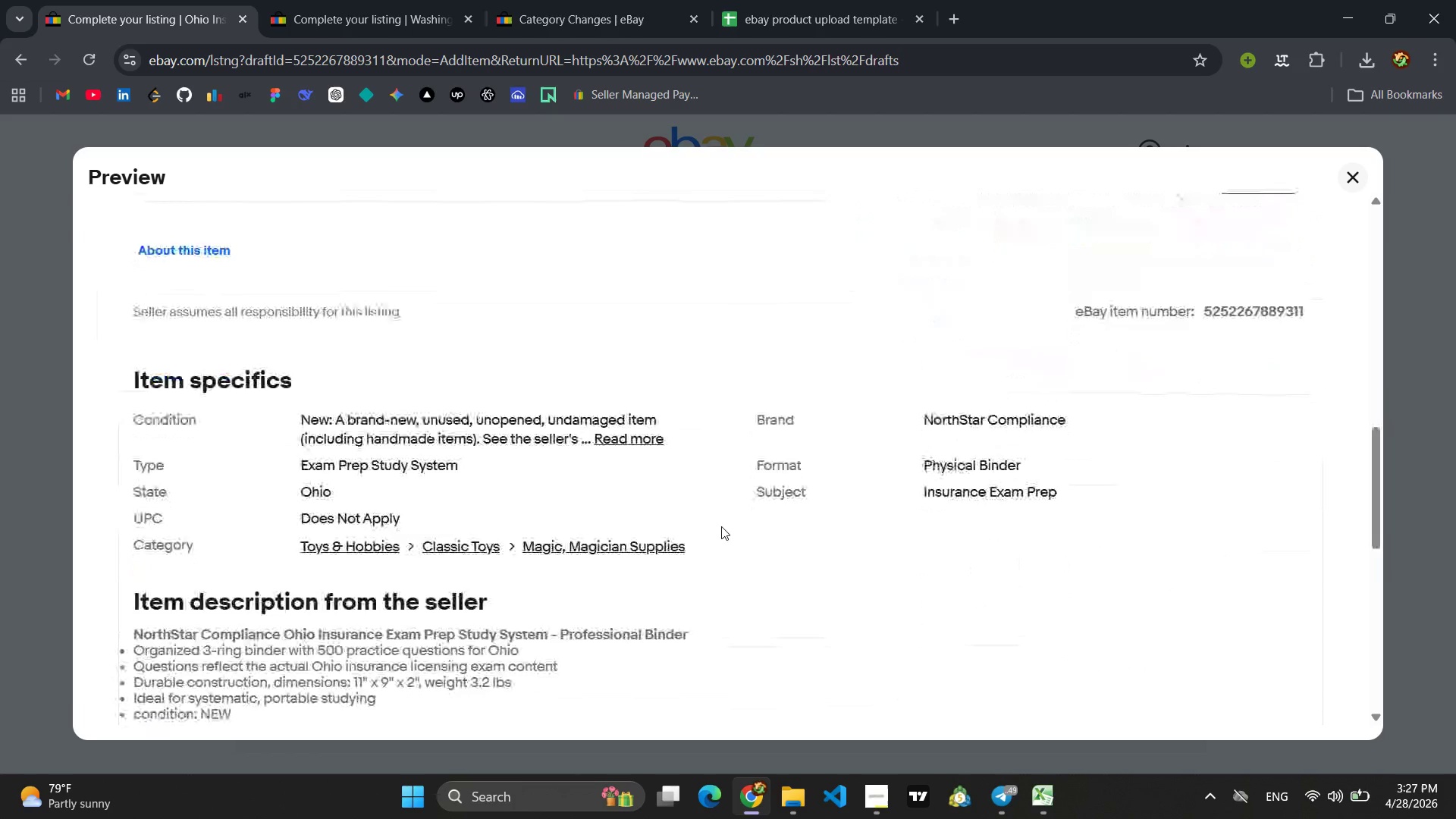 
scroll: coordinate [721, 526], scroll_direction: down, amount: 2.0
 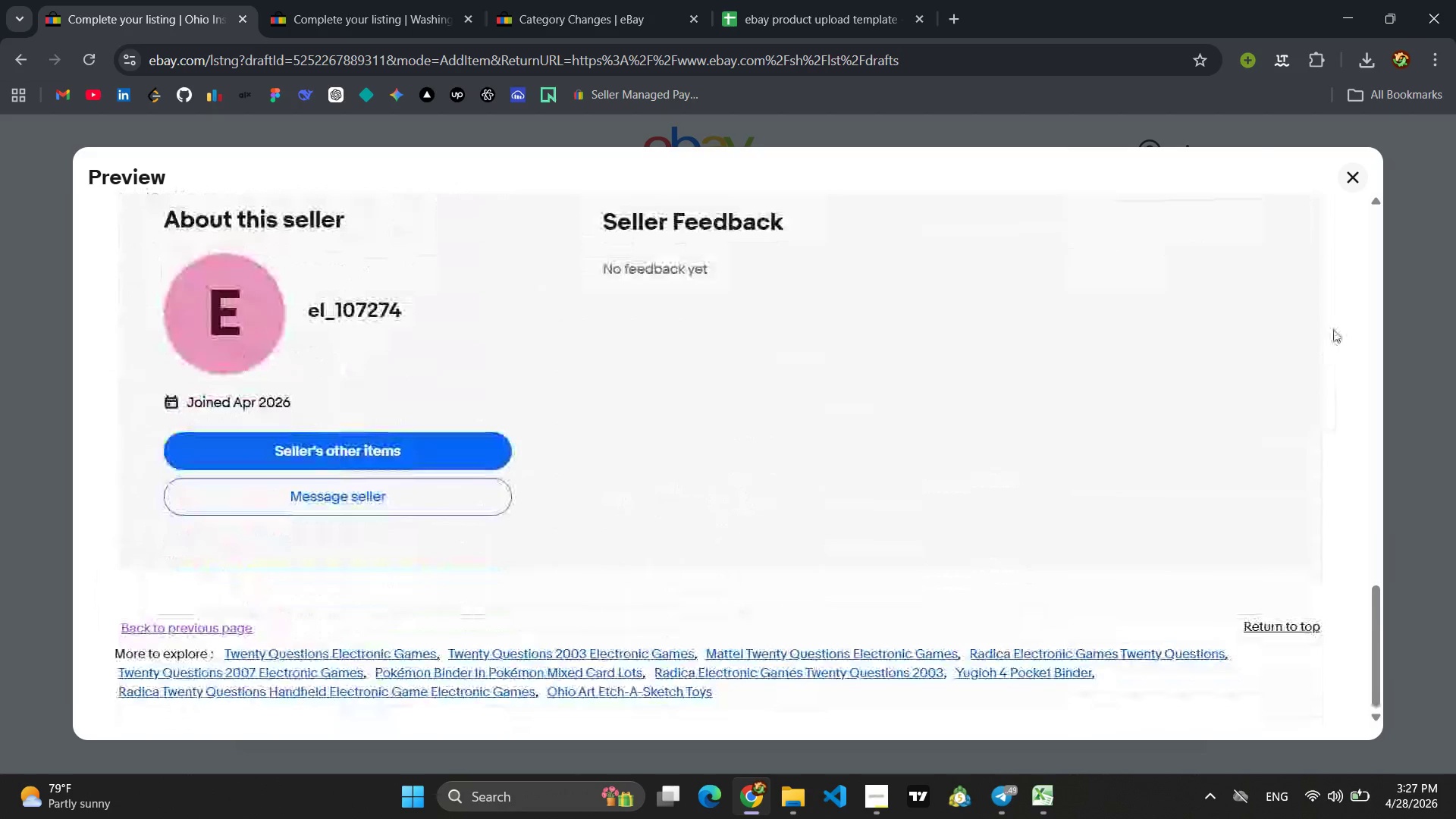 
left_click([1340, 186])
 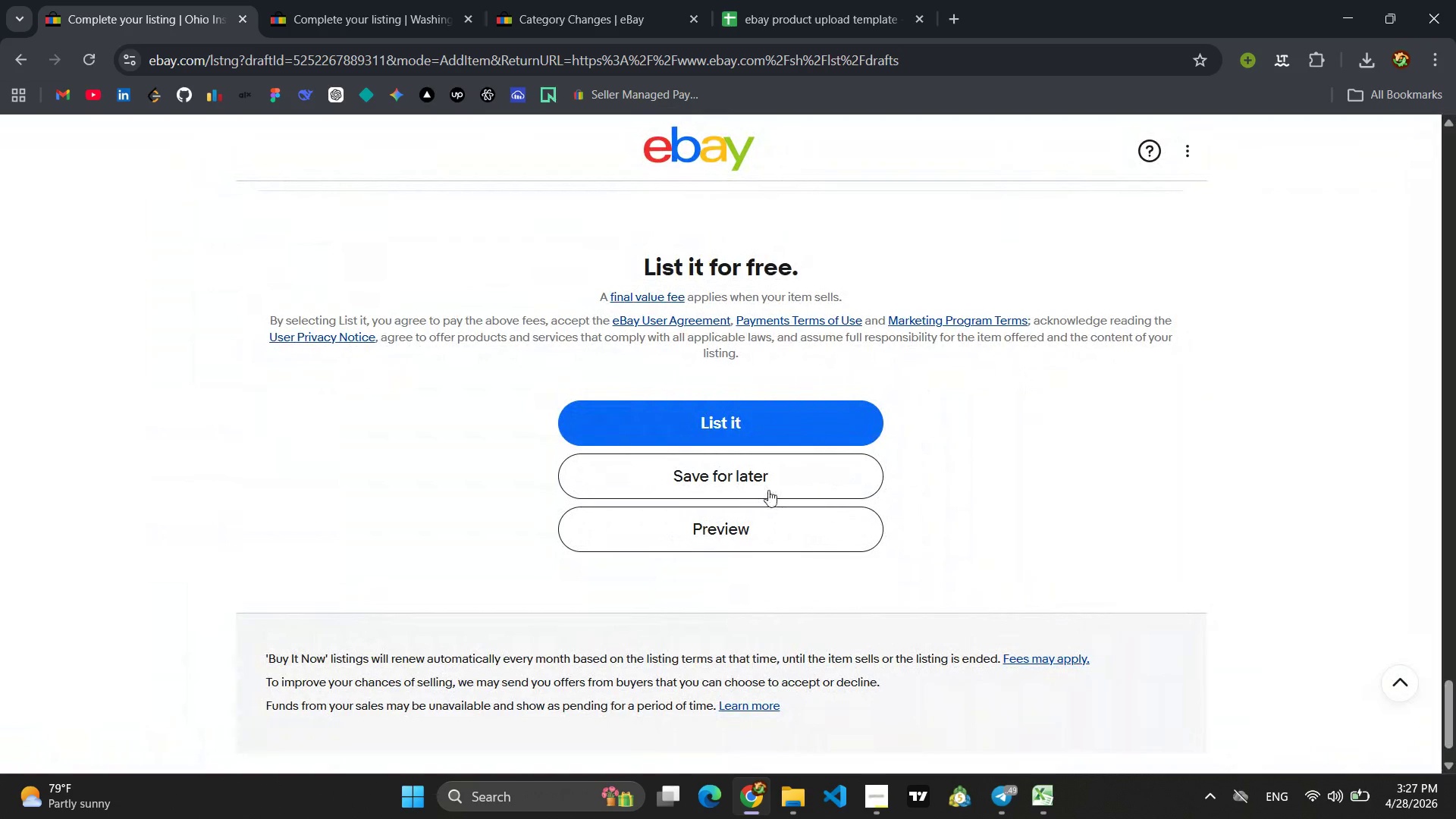 
left_click([697, 479])
 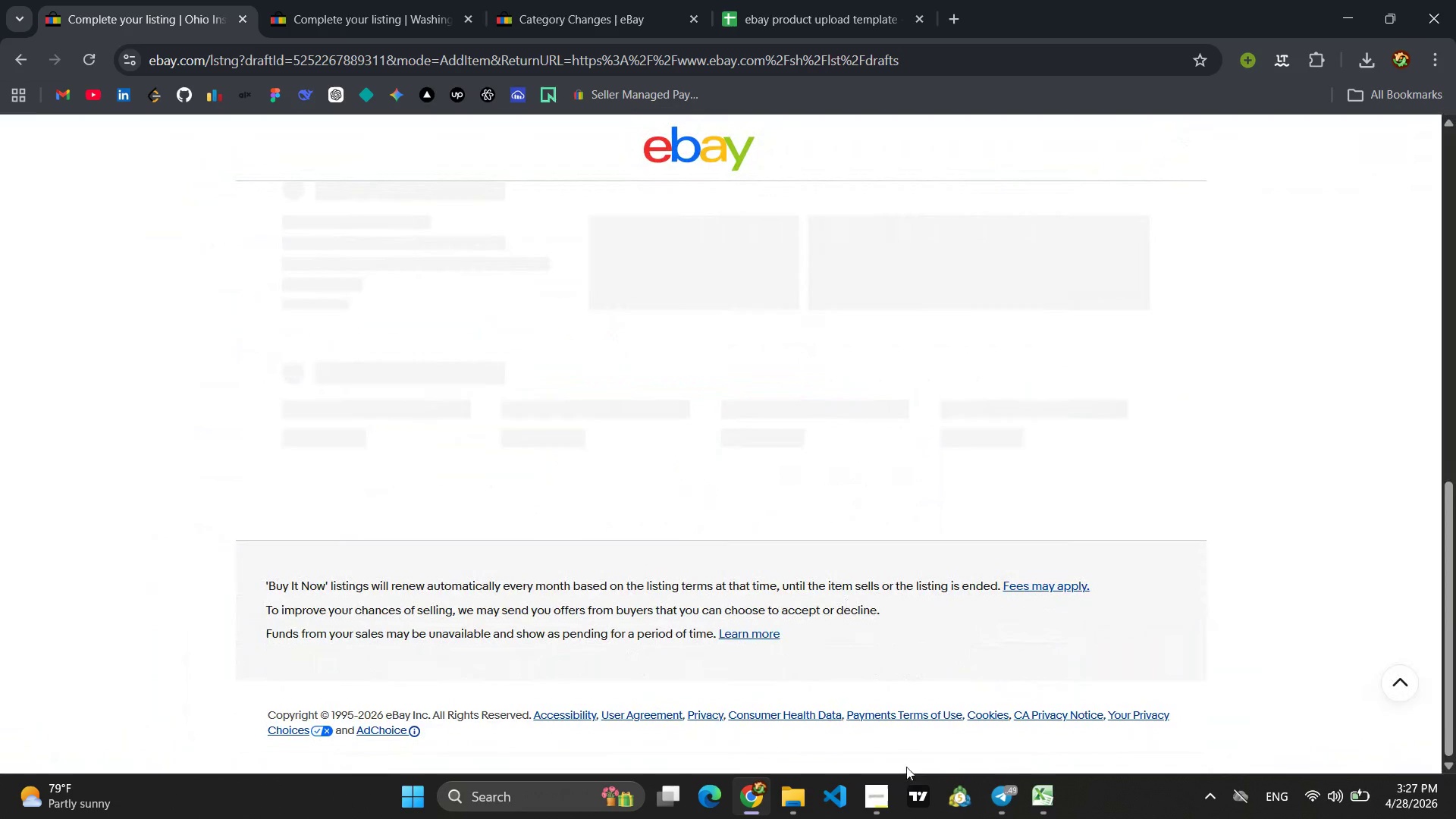 
left_click([883, 802])